 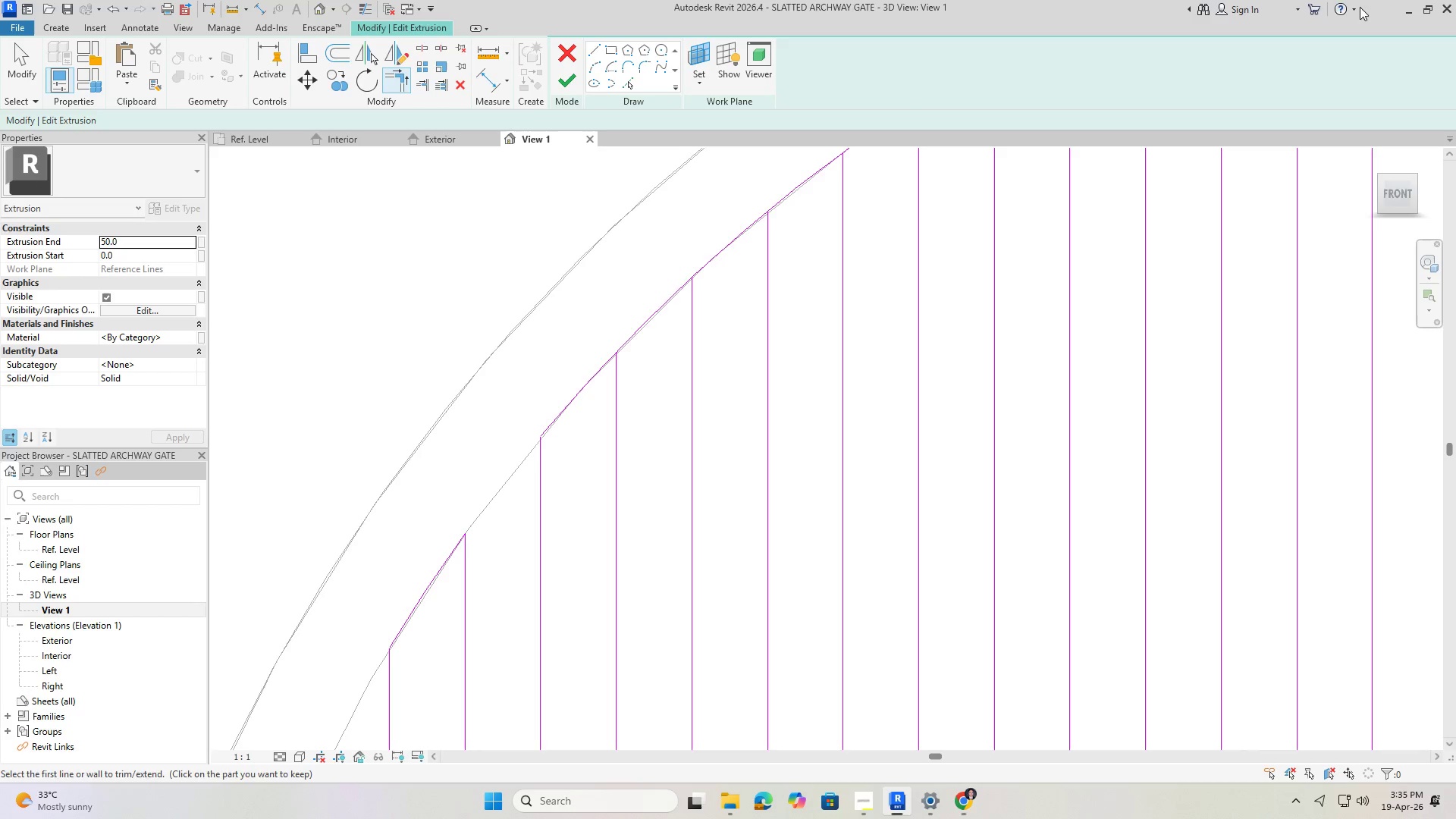 
scroll: coordinate [683, 337], scroll_direction: down, amount: 3.0
 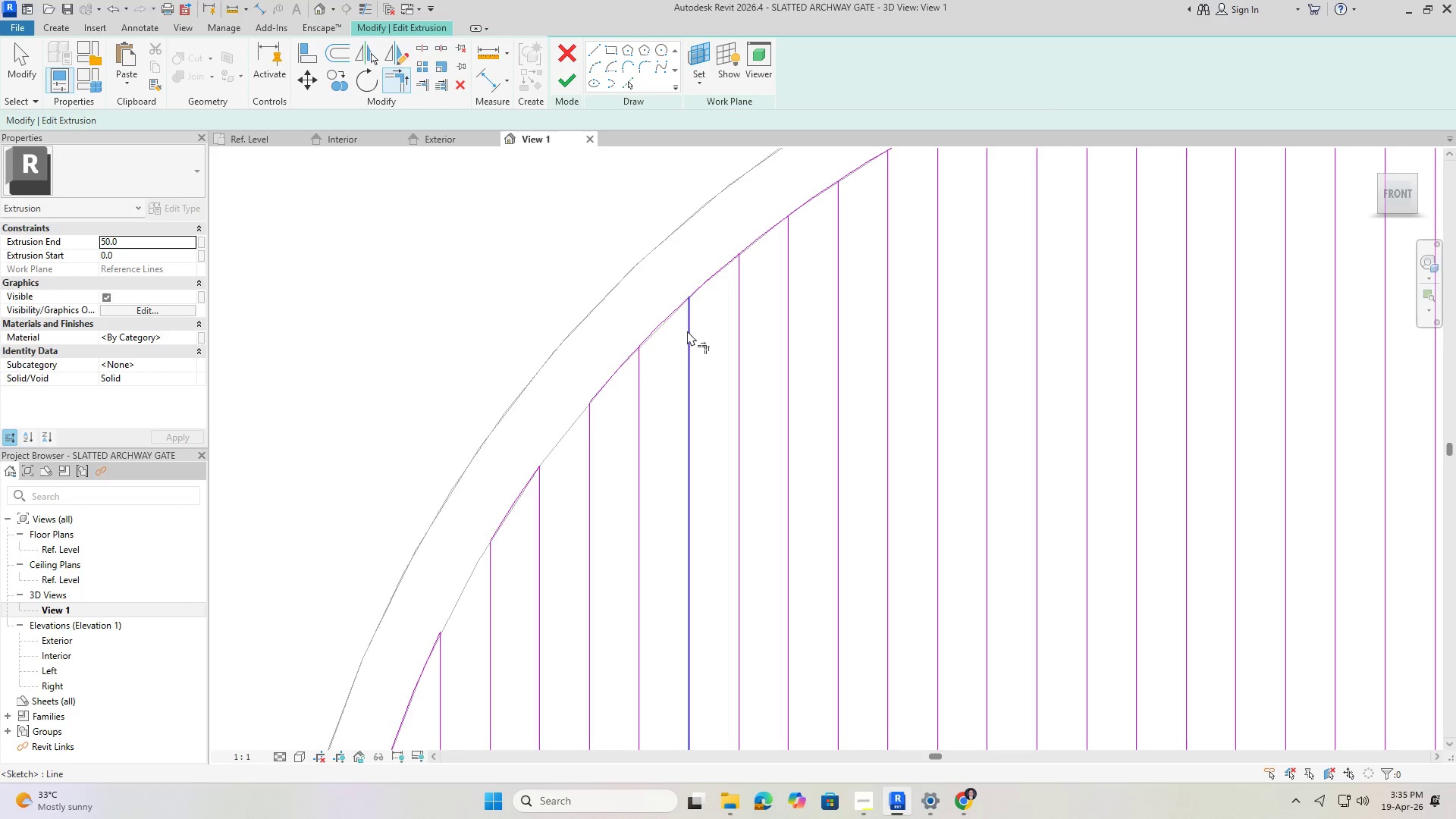 
scroll: coordinate [640, 357], scroll_direction: up, amount: 3.0
 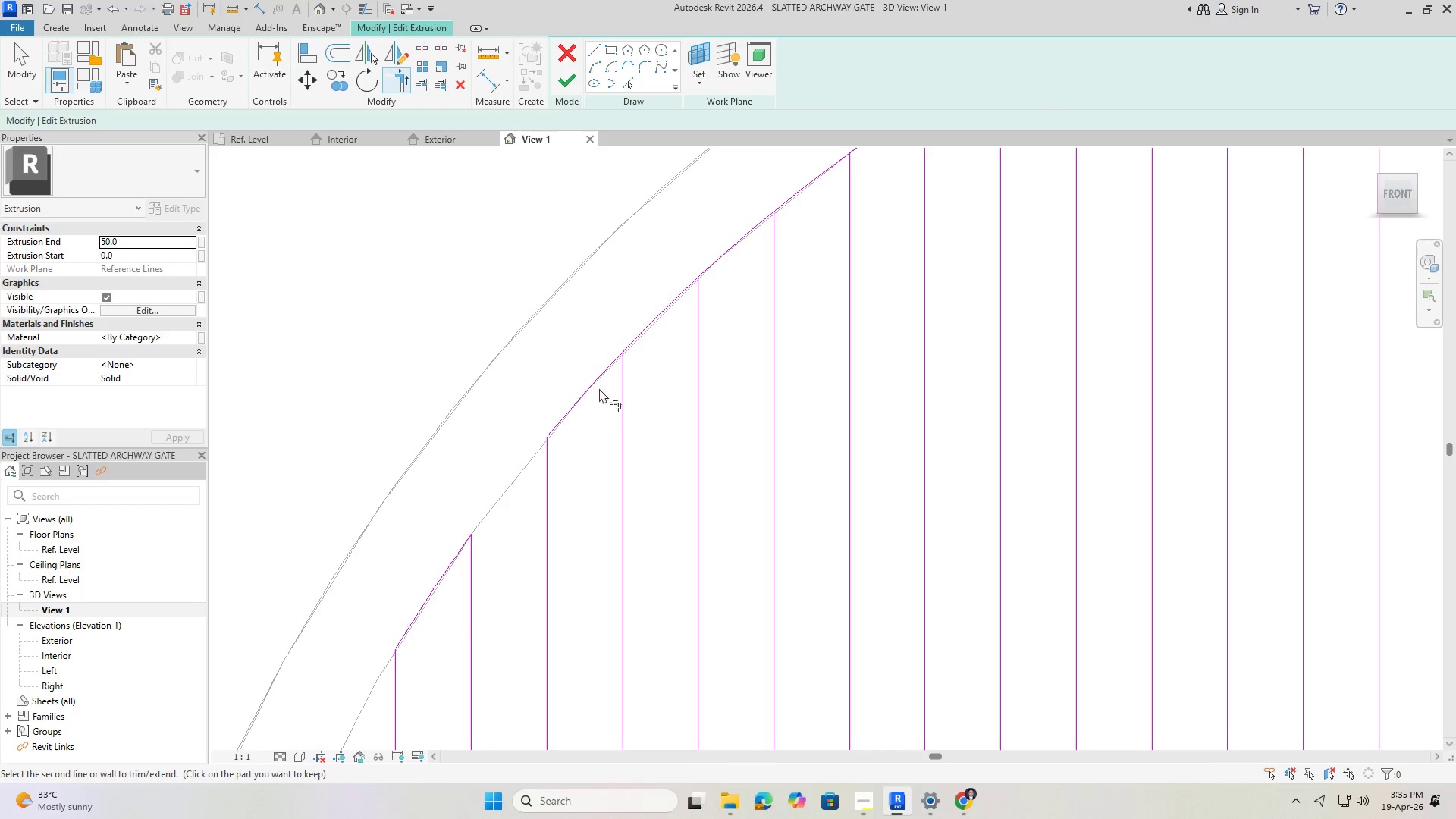 
left_click([625, 391])
 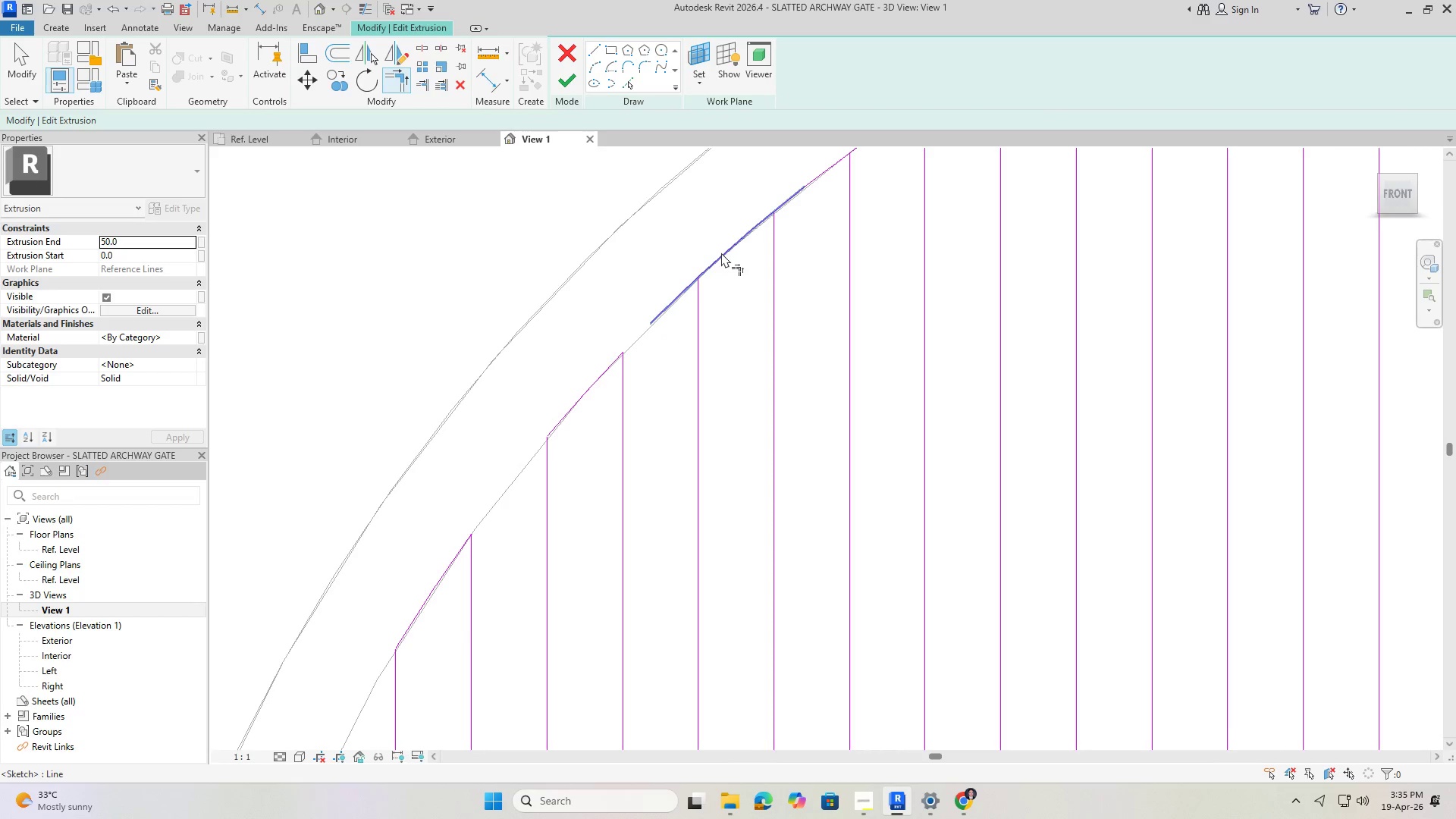 
double_click([689, 303])
 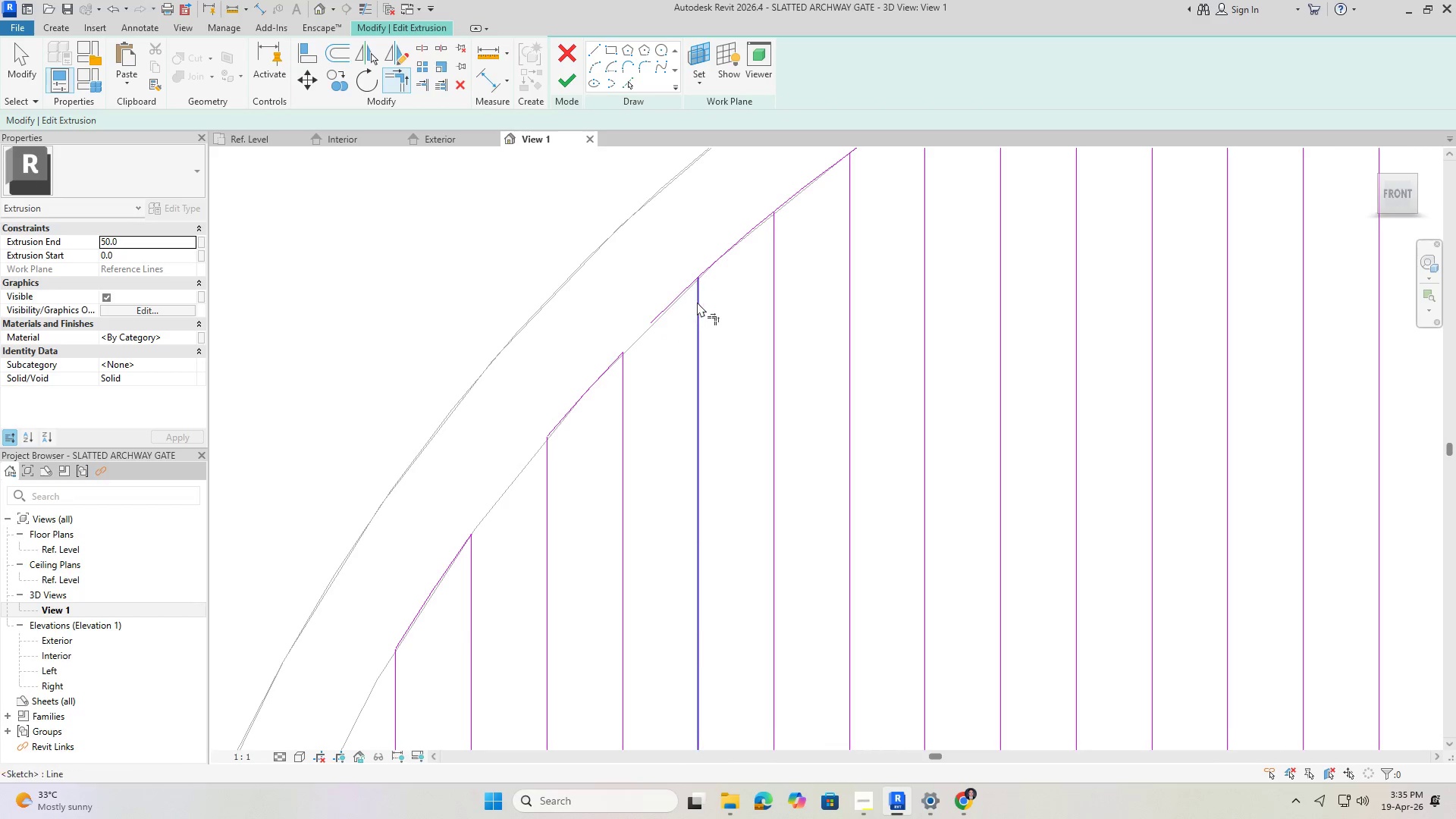 
triple_click([698, 302])
 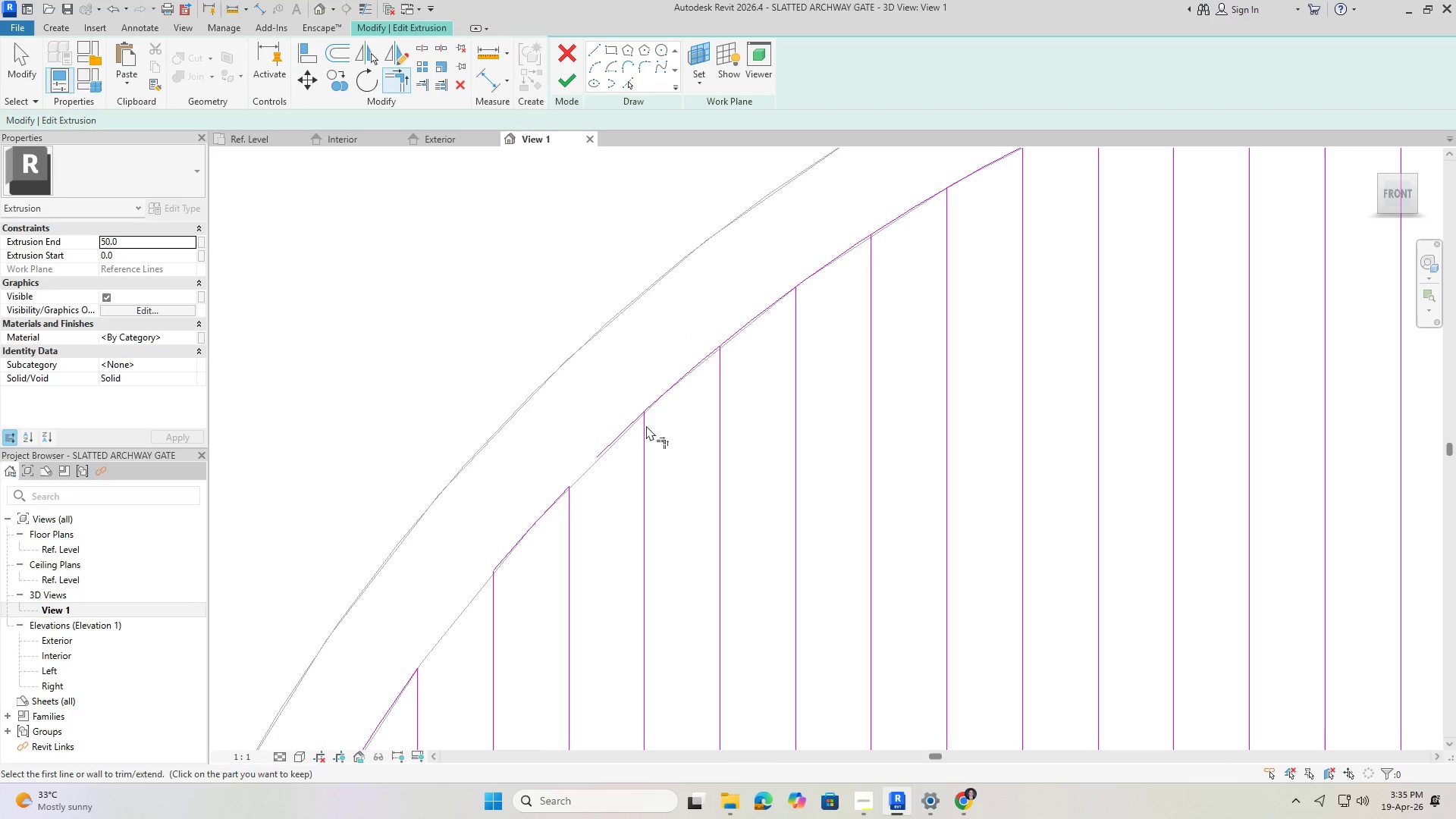 
double_click([643, 430])
 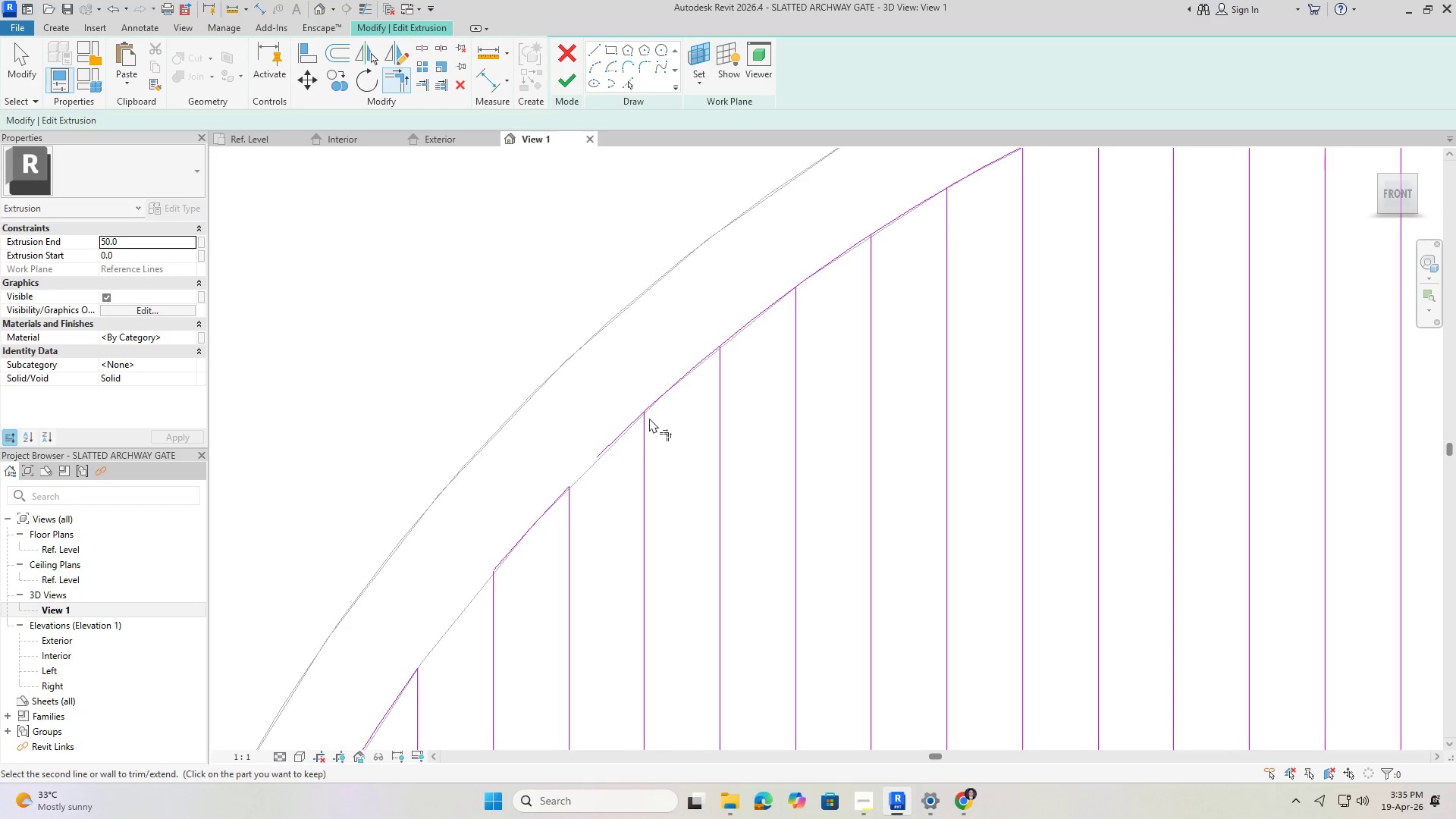 
scroll: coordinate [651, 413], scroll_direction: up, amount: 3.0
 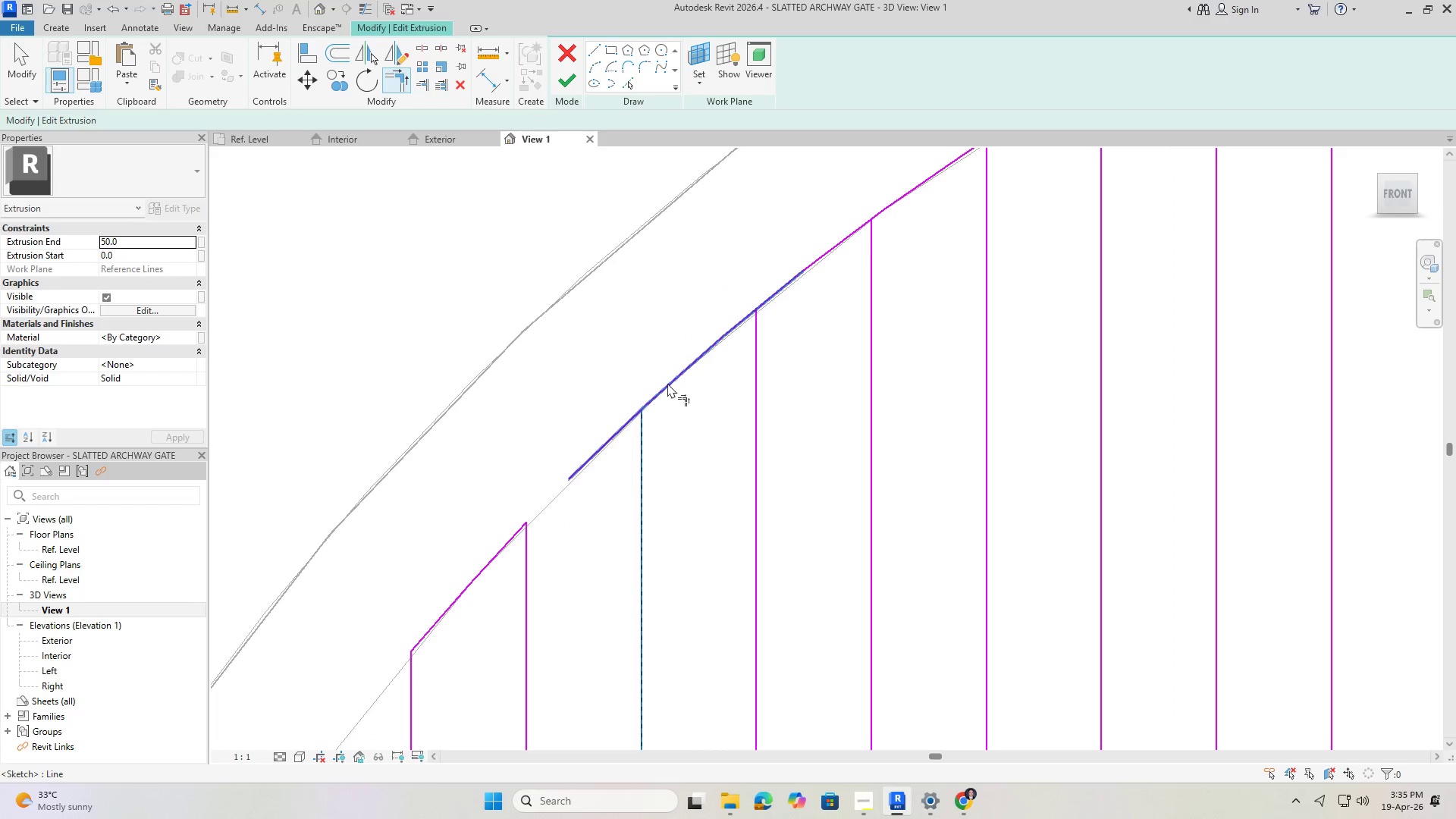 
left_click([667, 383])
 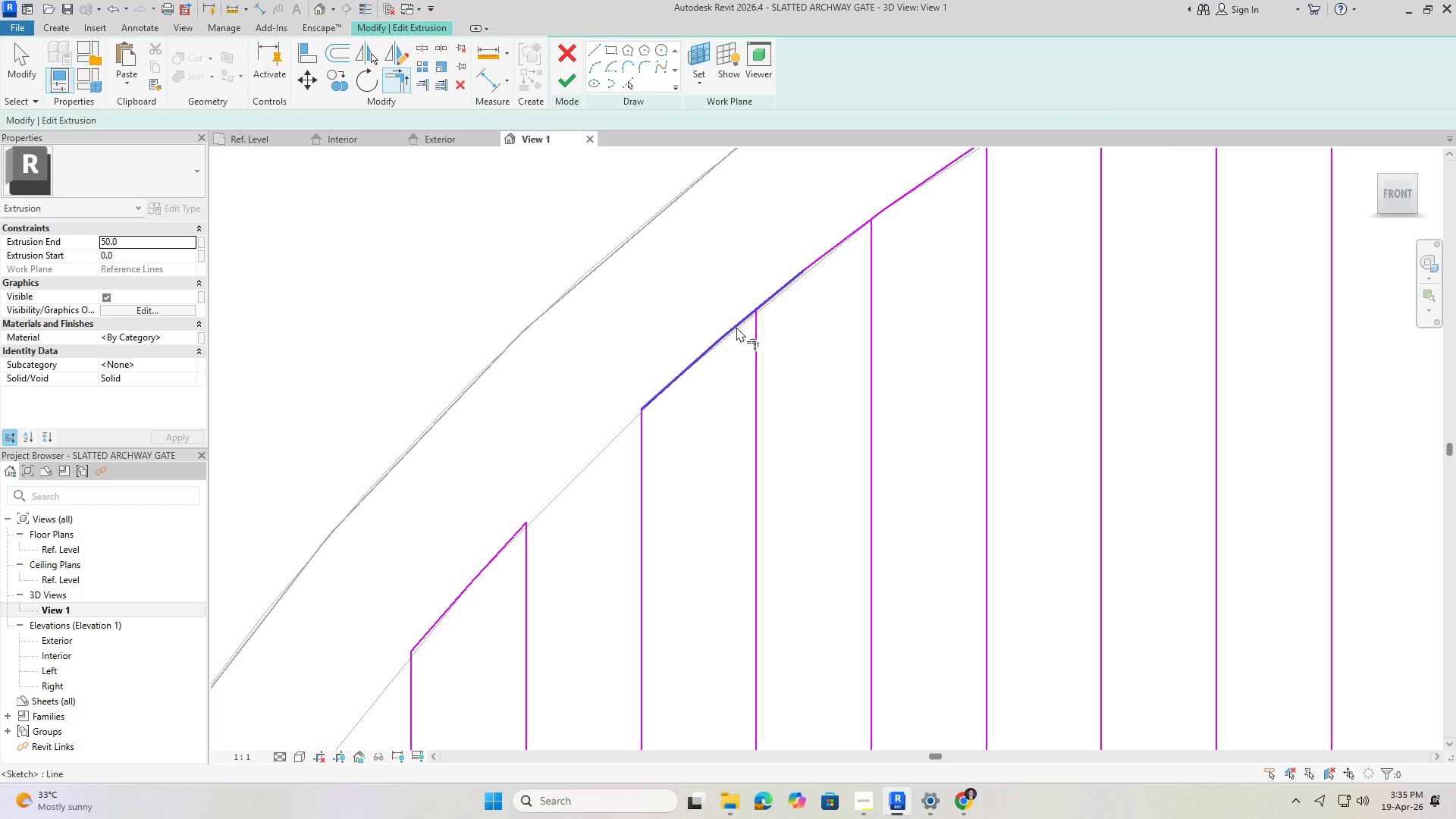 
left_click([735, 326])
 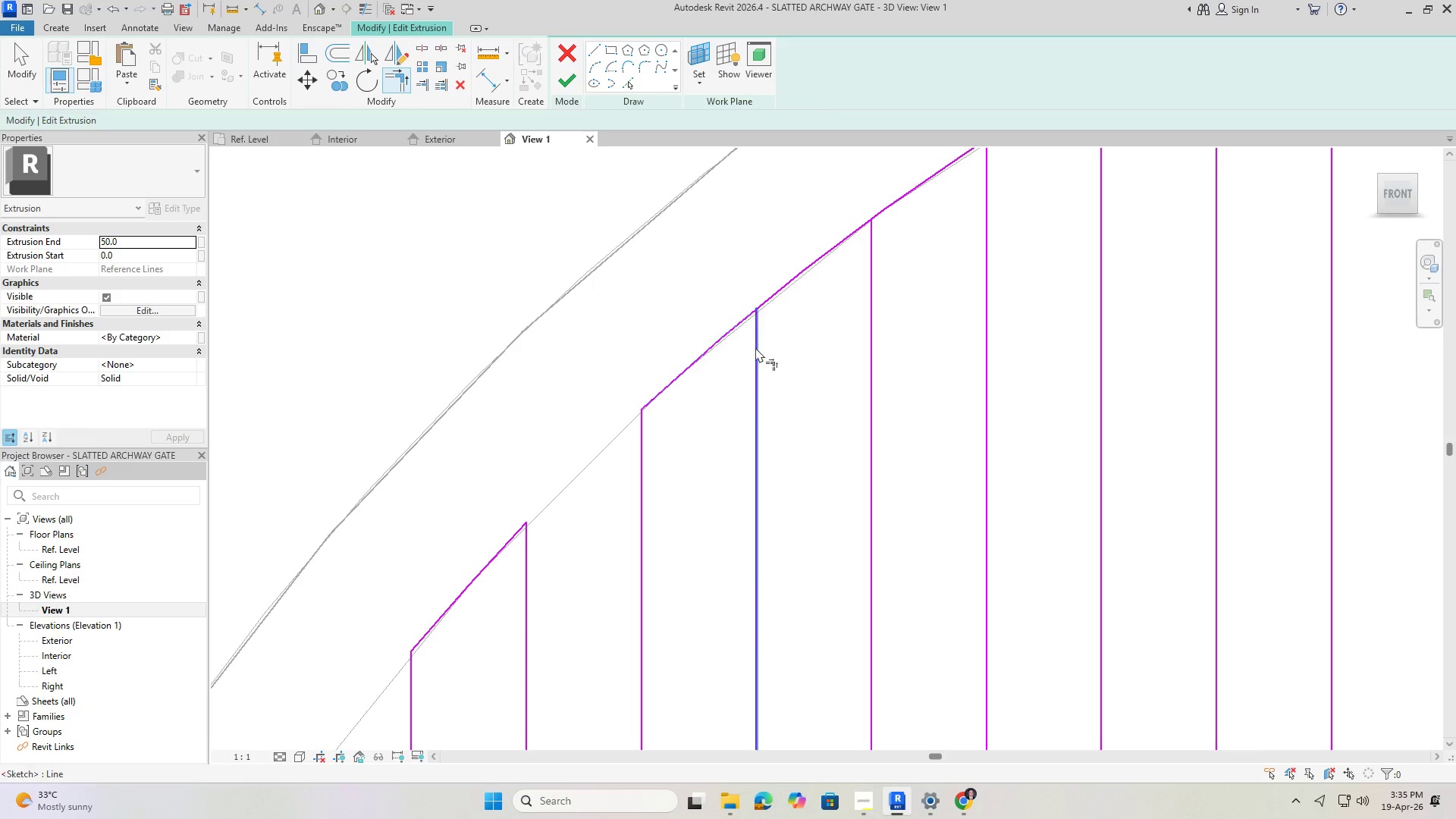 
left_click([755, 347])
 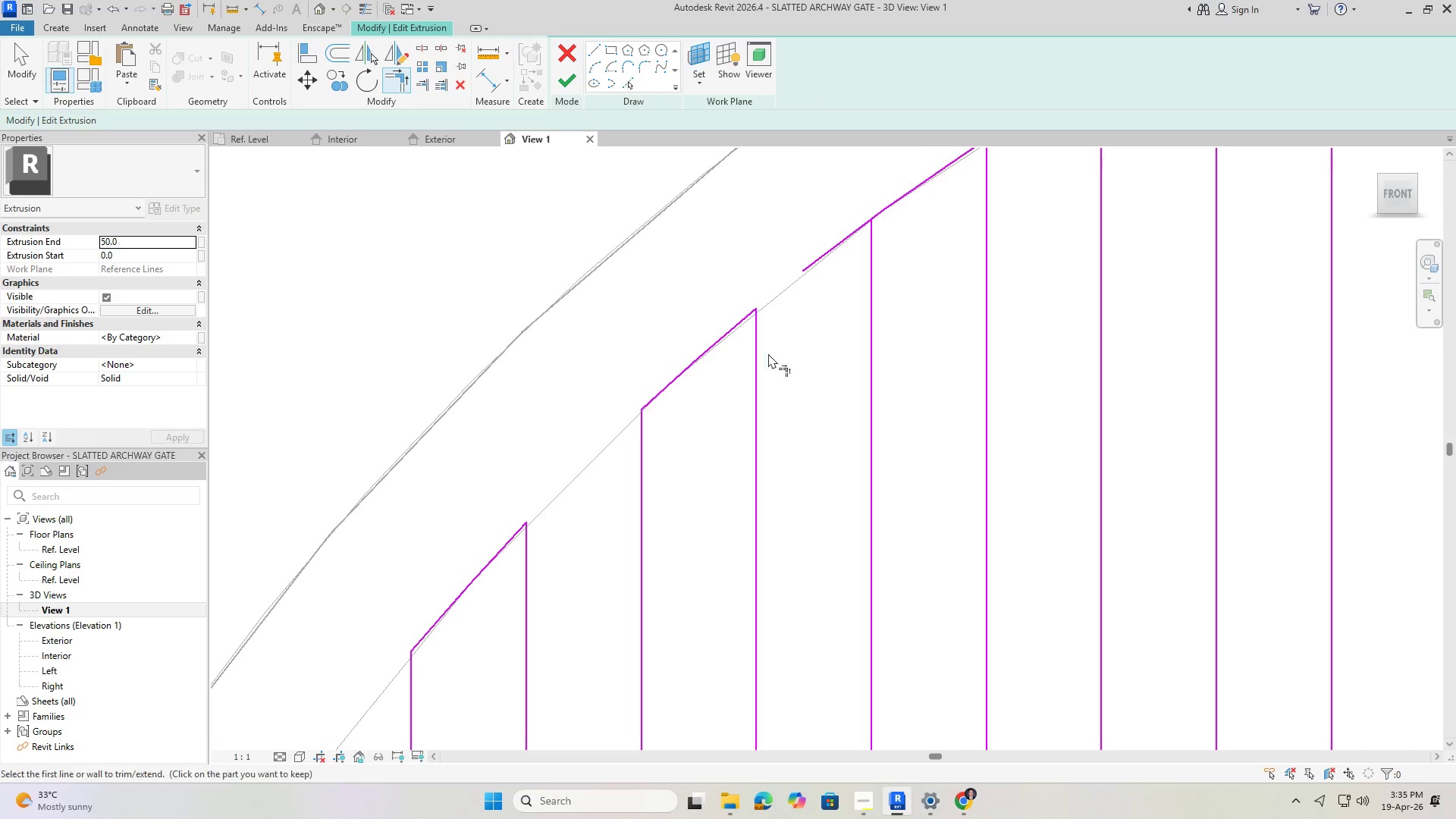 
scroll: coordinate [768, 353], scroll_direction: down, amount: 2.0
 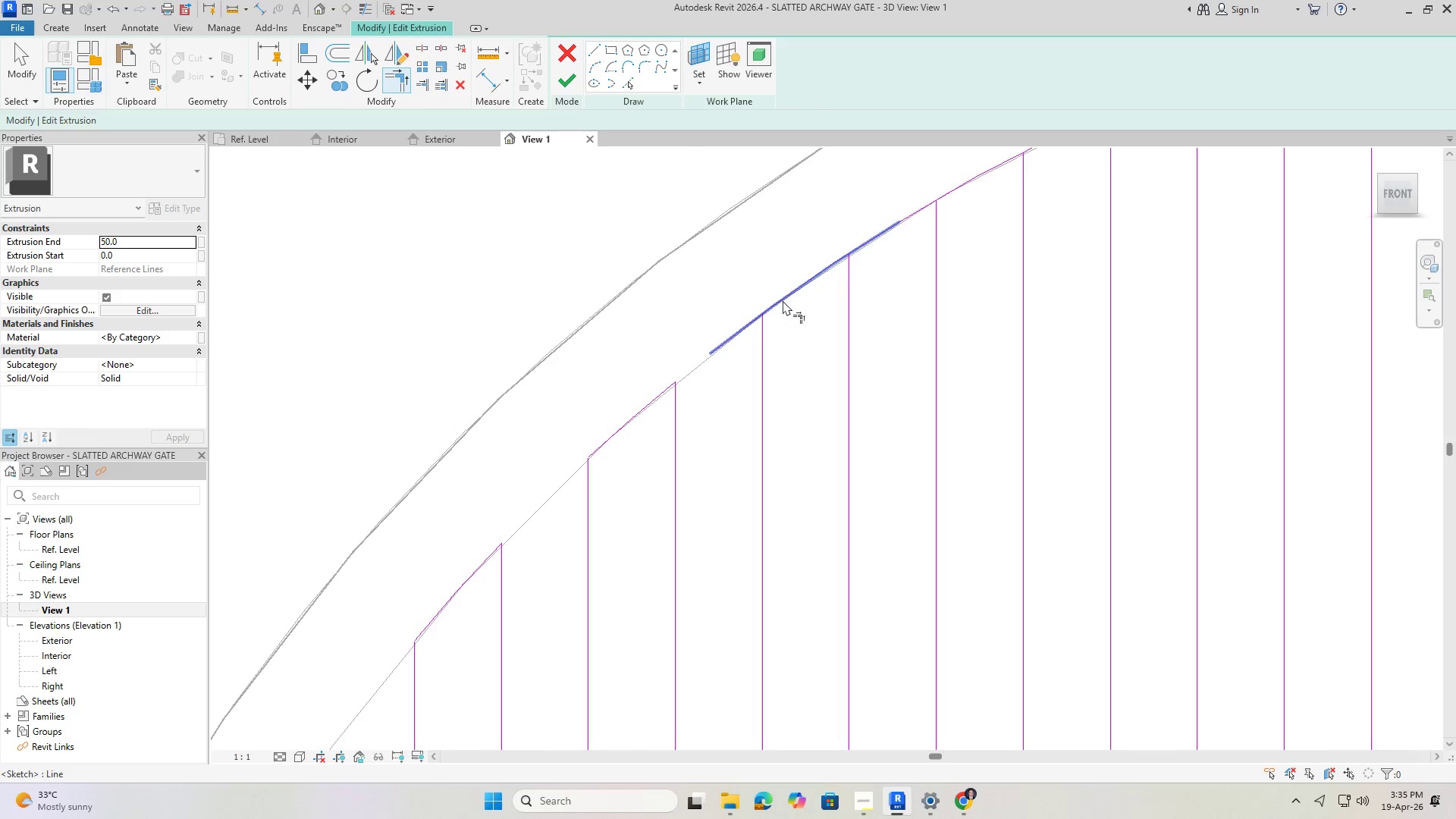 
left_click([783, 297])
 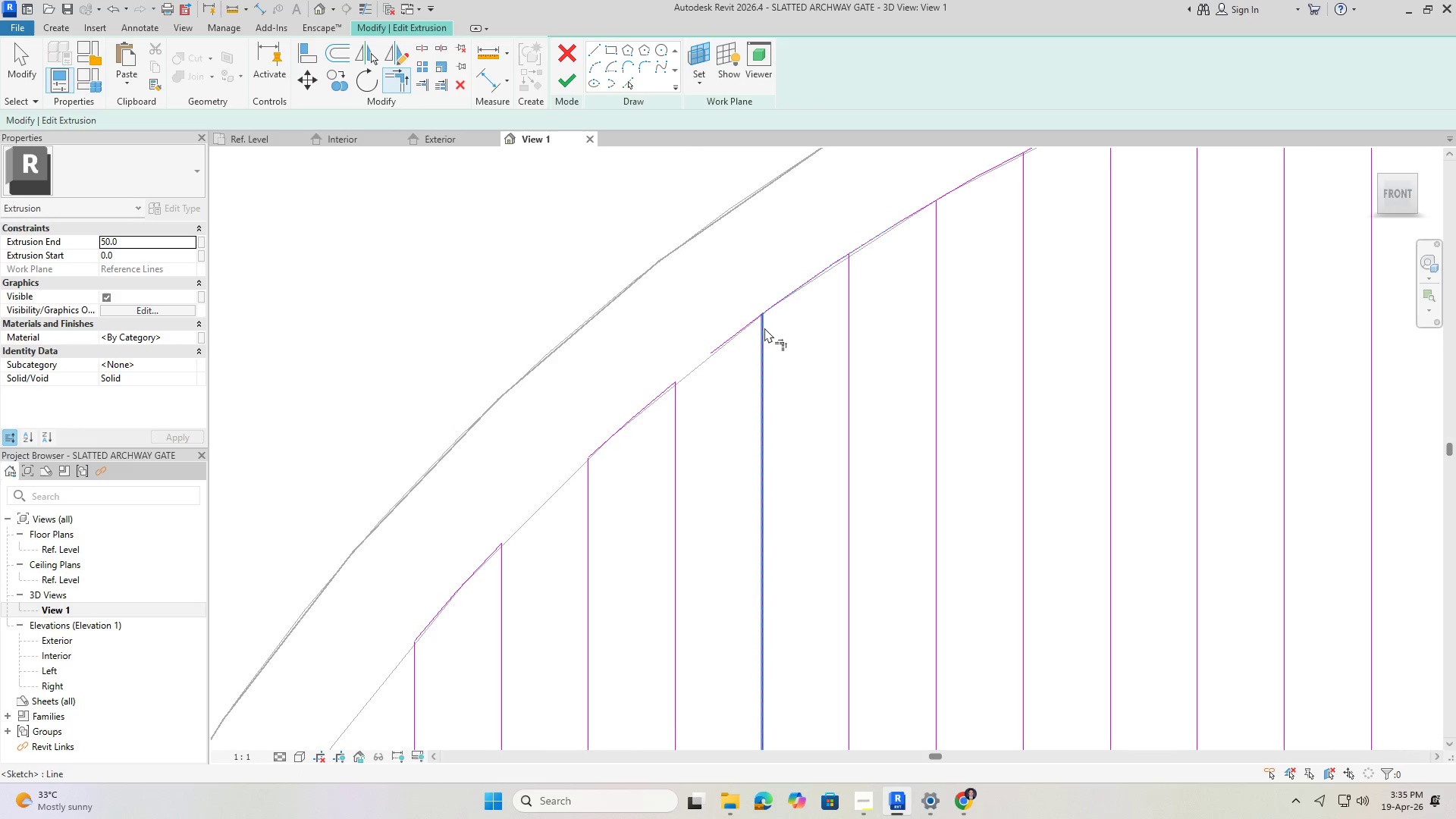 
left_click([764, 328])
 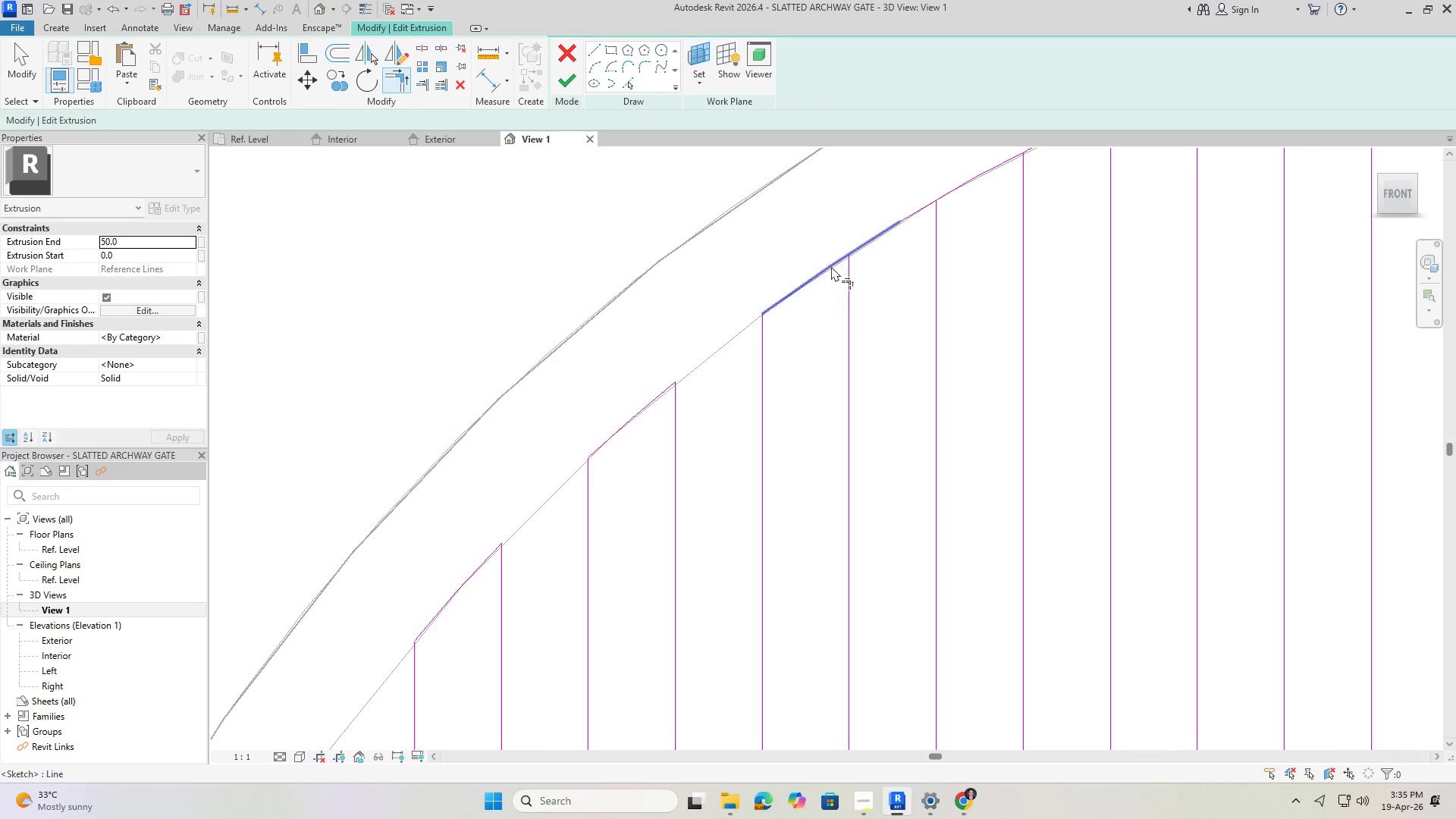 
left_click([830, 268])
 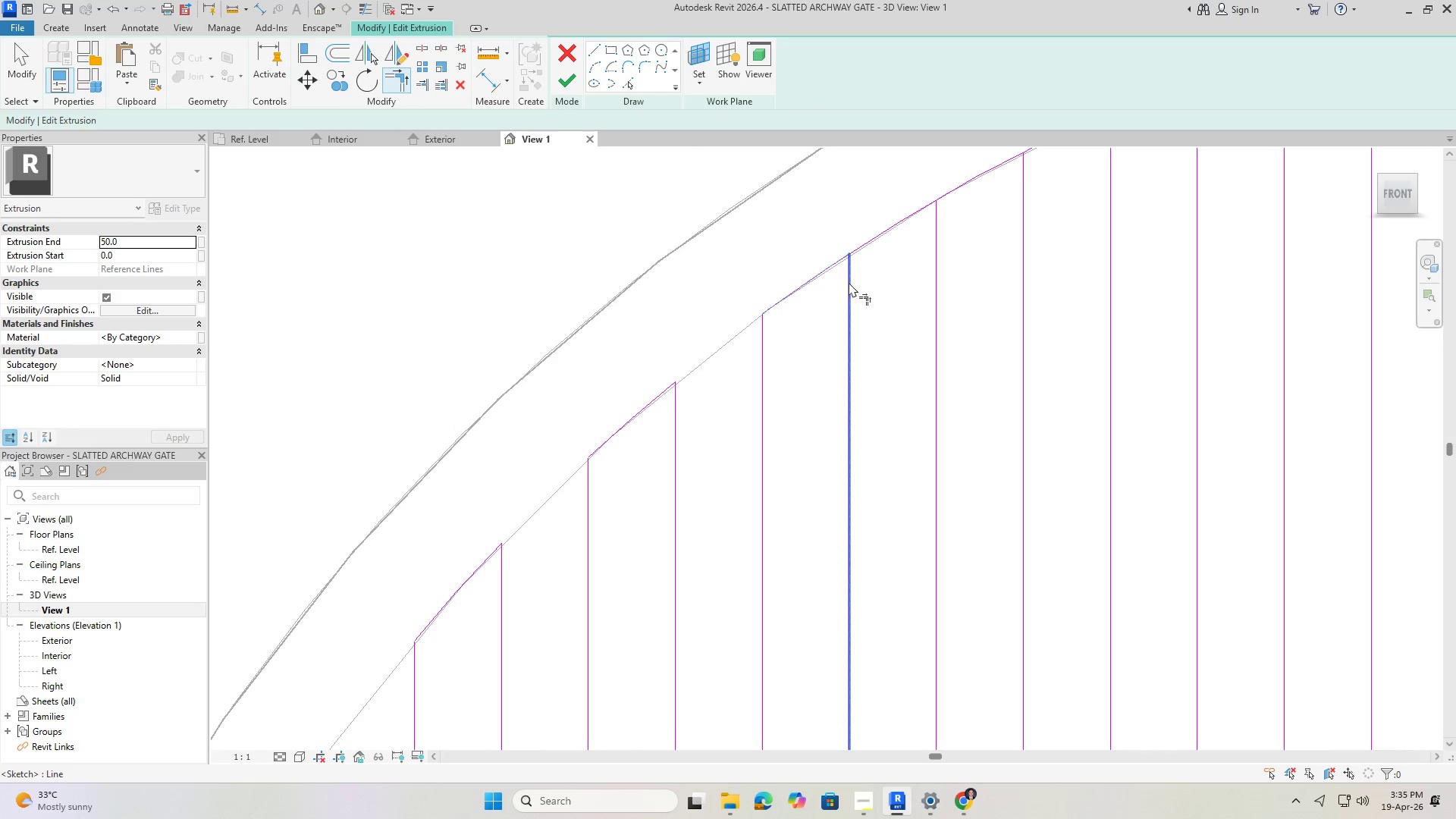 
scroll: coordinate [558, 352], scroll_direction: down, amount: 17.0
 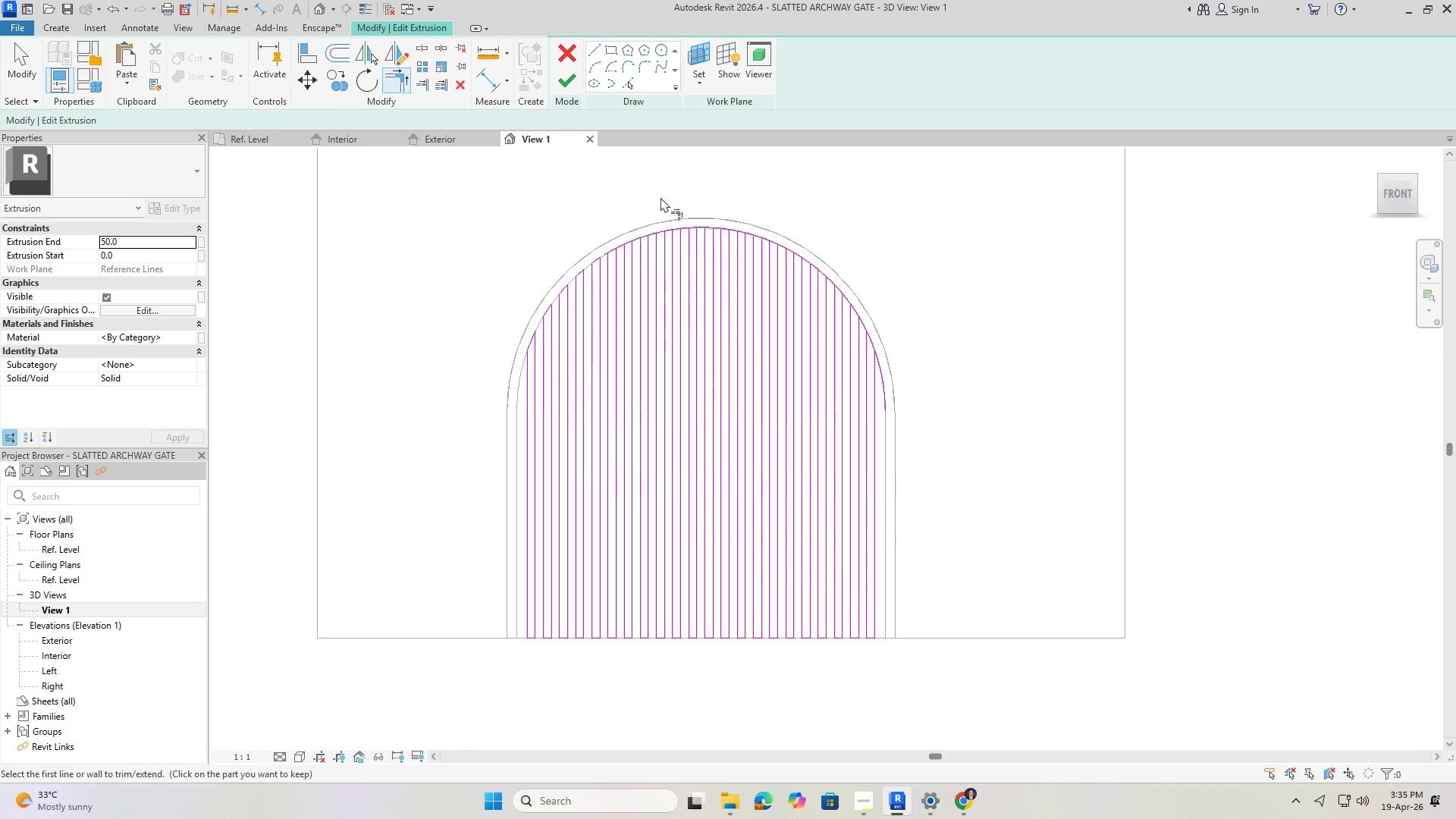 
scroll: coordinate [652, 298], scroll_direction: up, amount: 17.0
 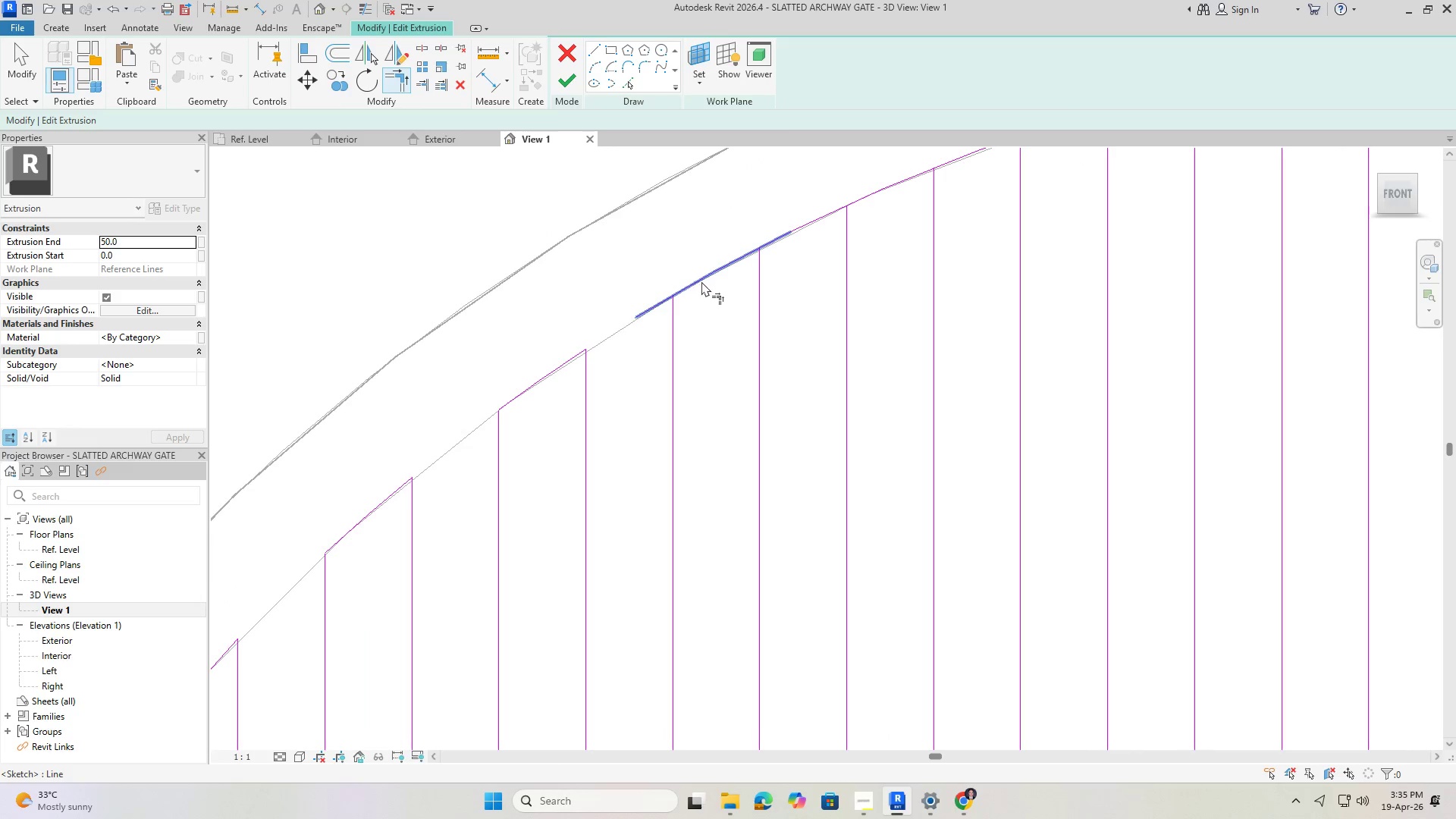 
left_click([702, 281])
 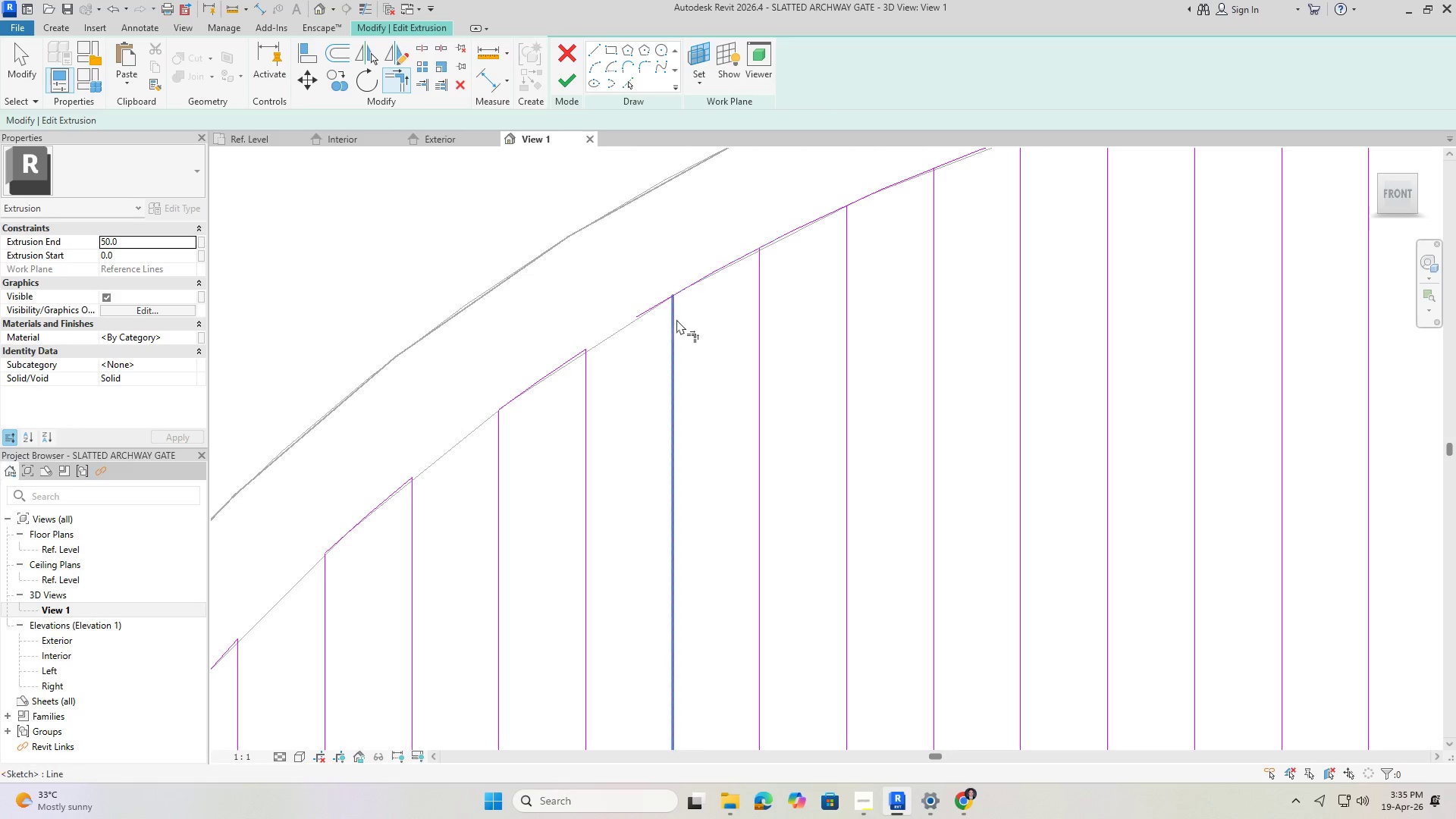 
left_click([675, 320])
 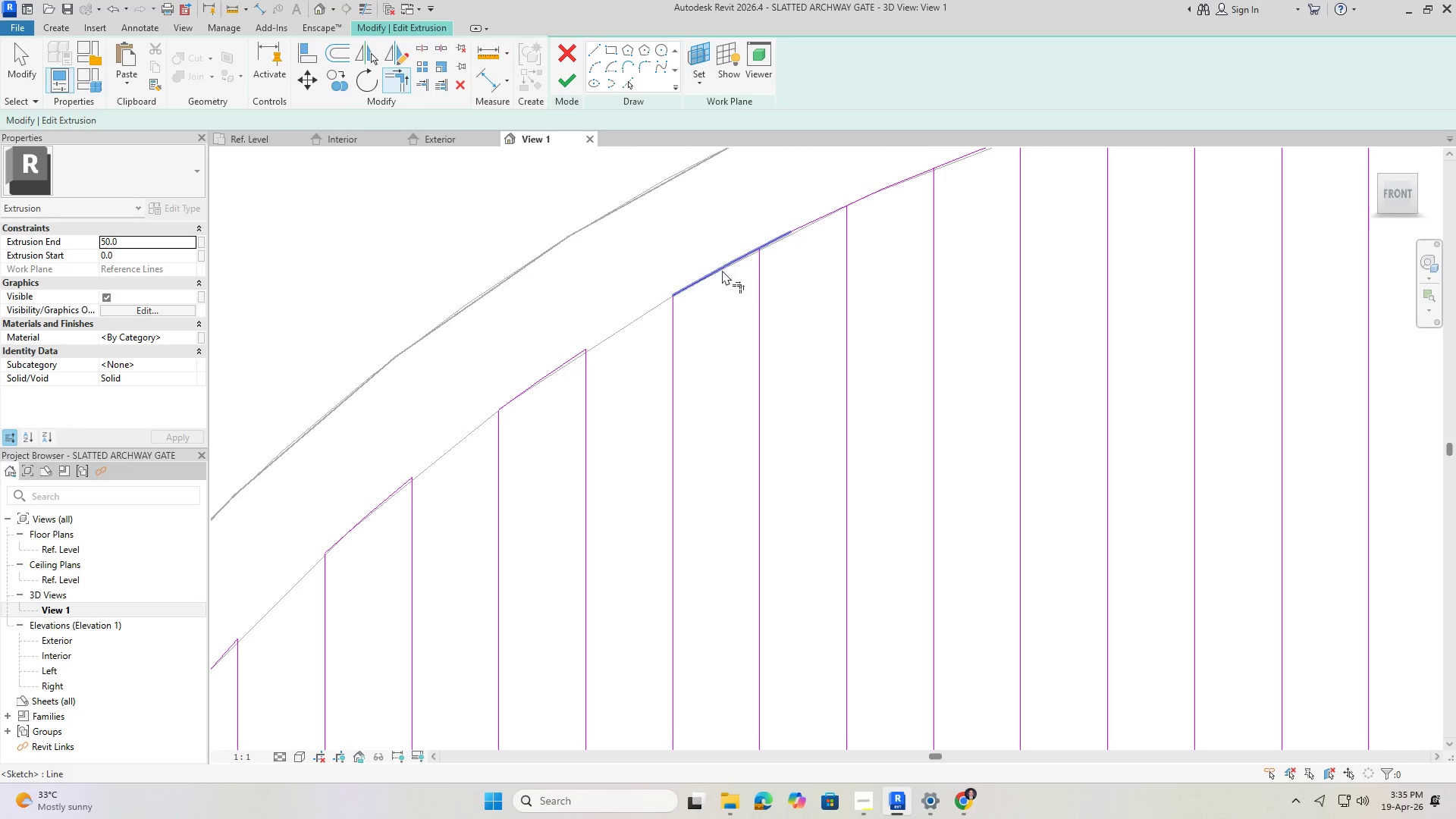 
left_click([720, 265])
 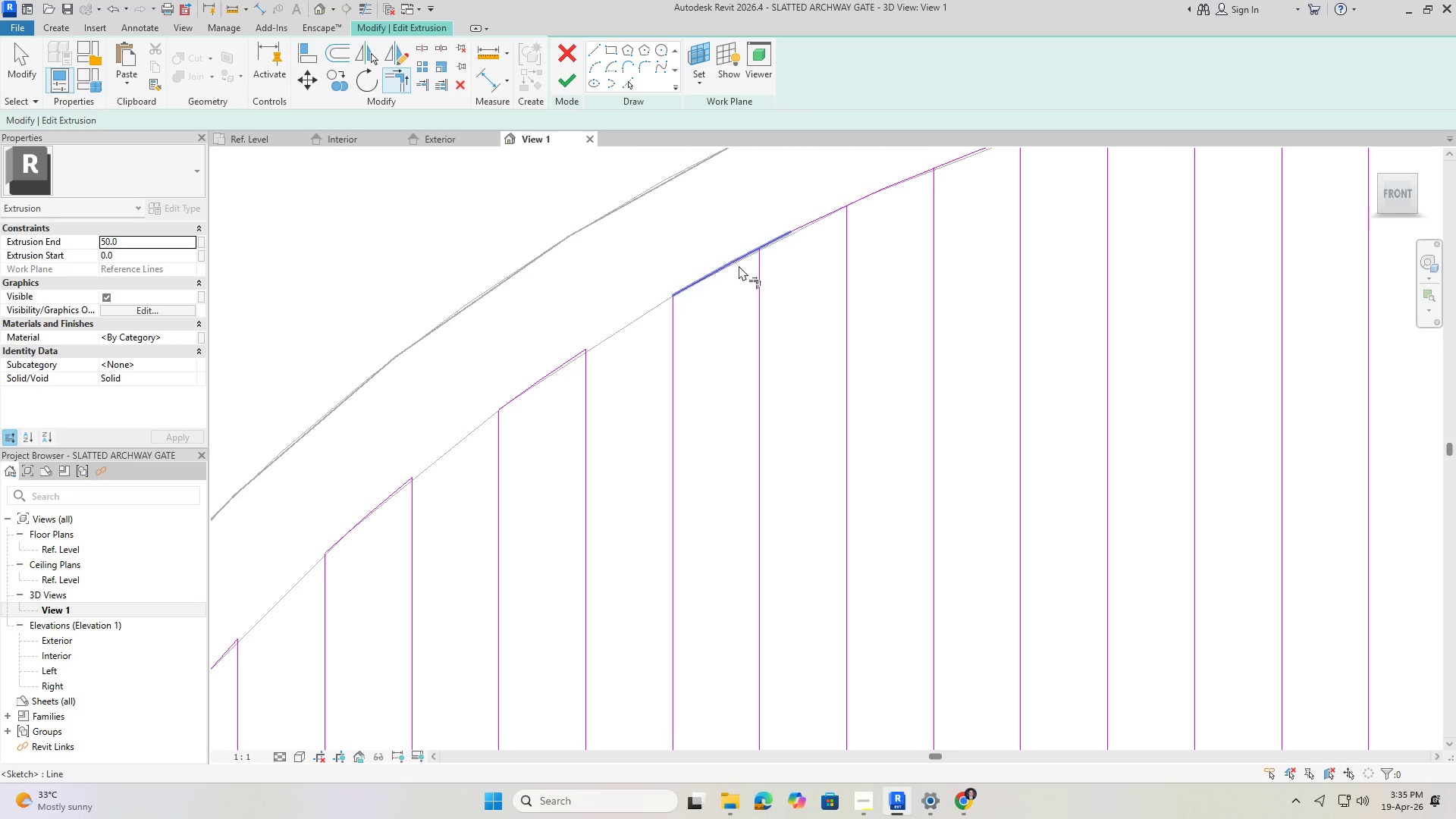 
left_click([762, 275])
 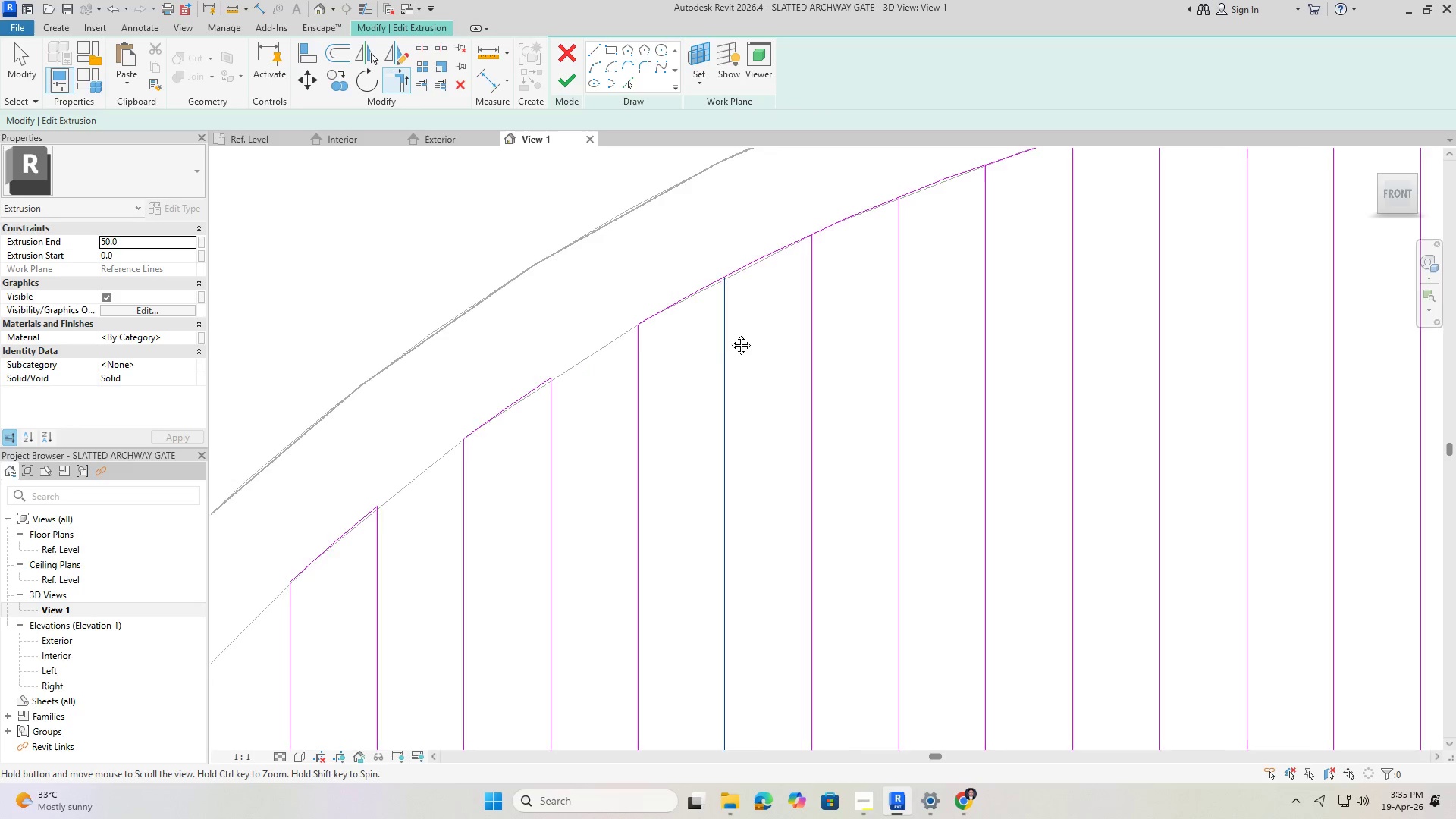 
left_click([667, 328])
 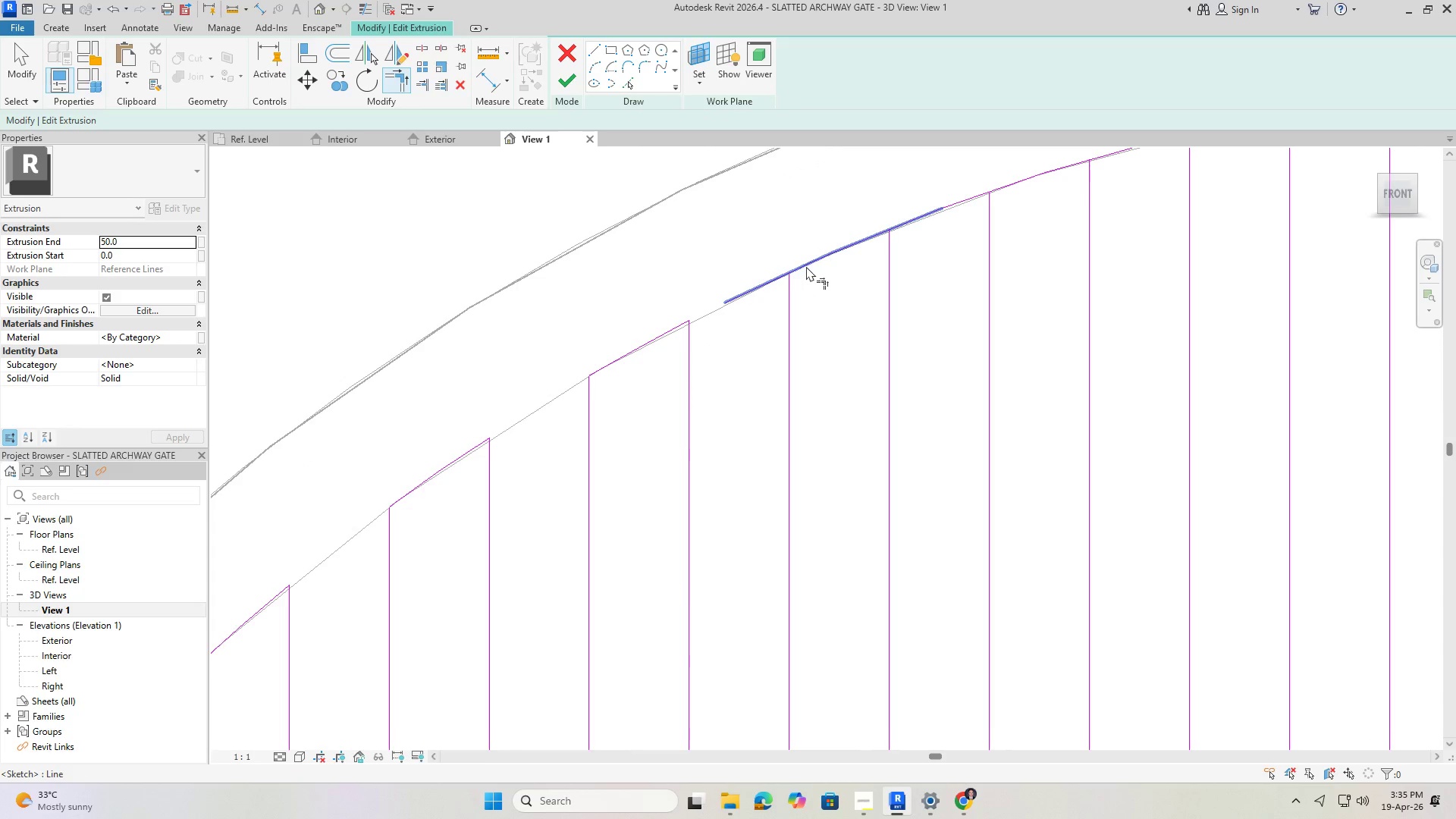 
scroll: coordinate [668, 328], scroll_direction: up, amount: 1.0
 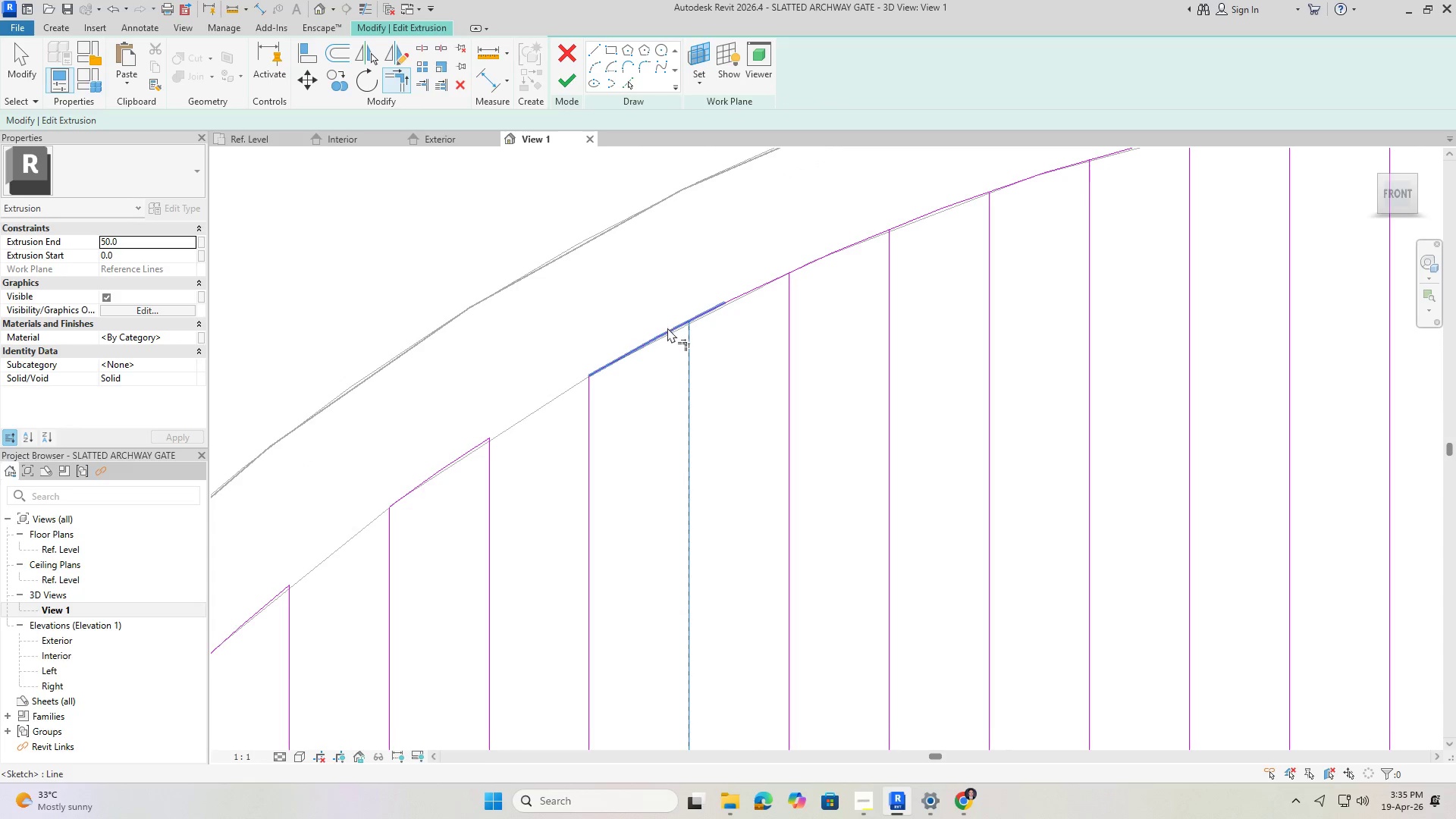 
double_click([789, 286])
 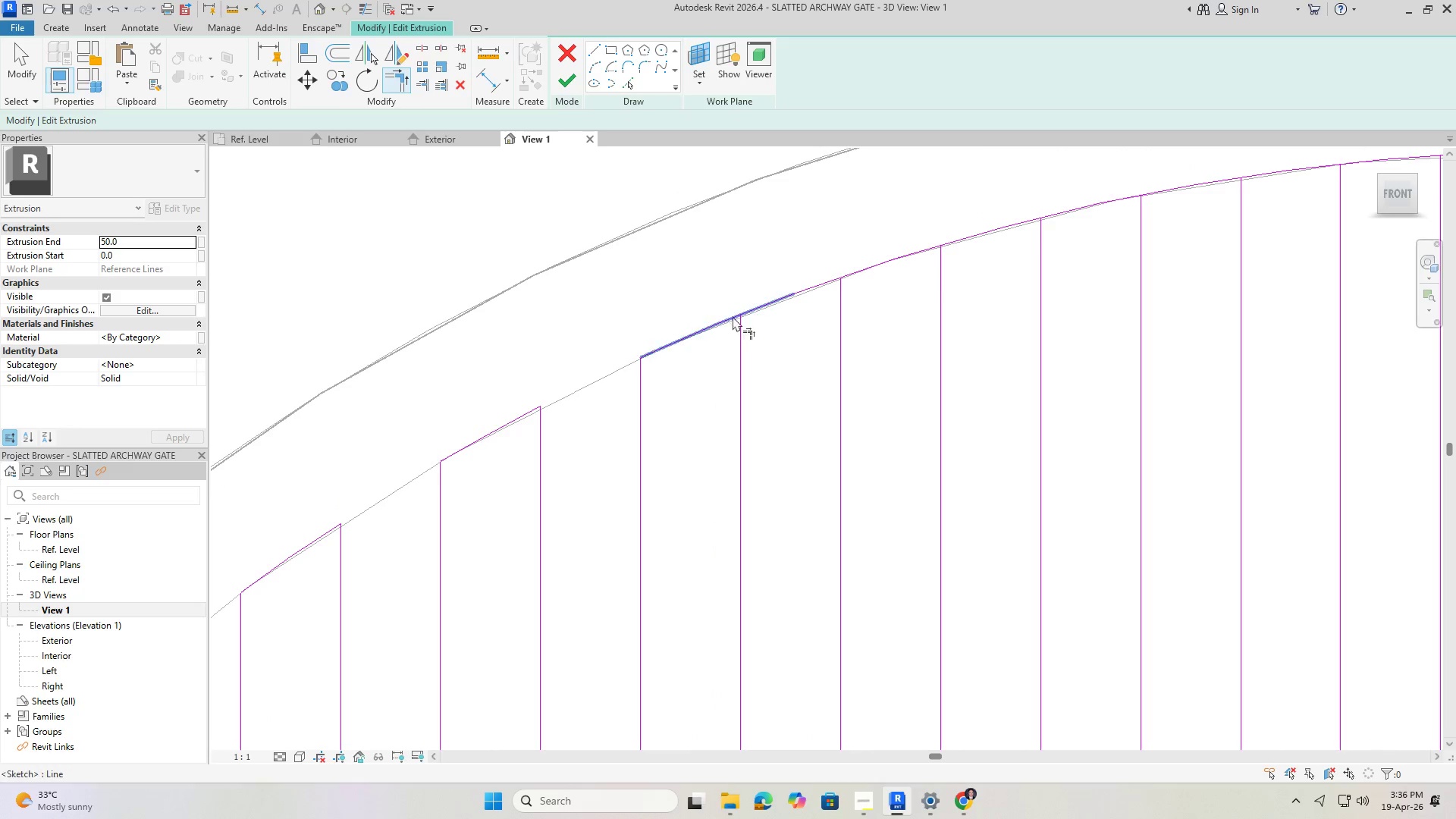 
left_click([733, 313])
 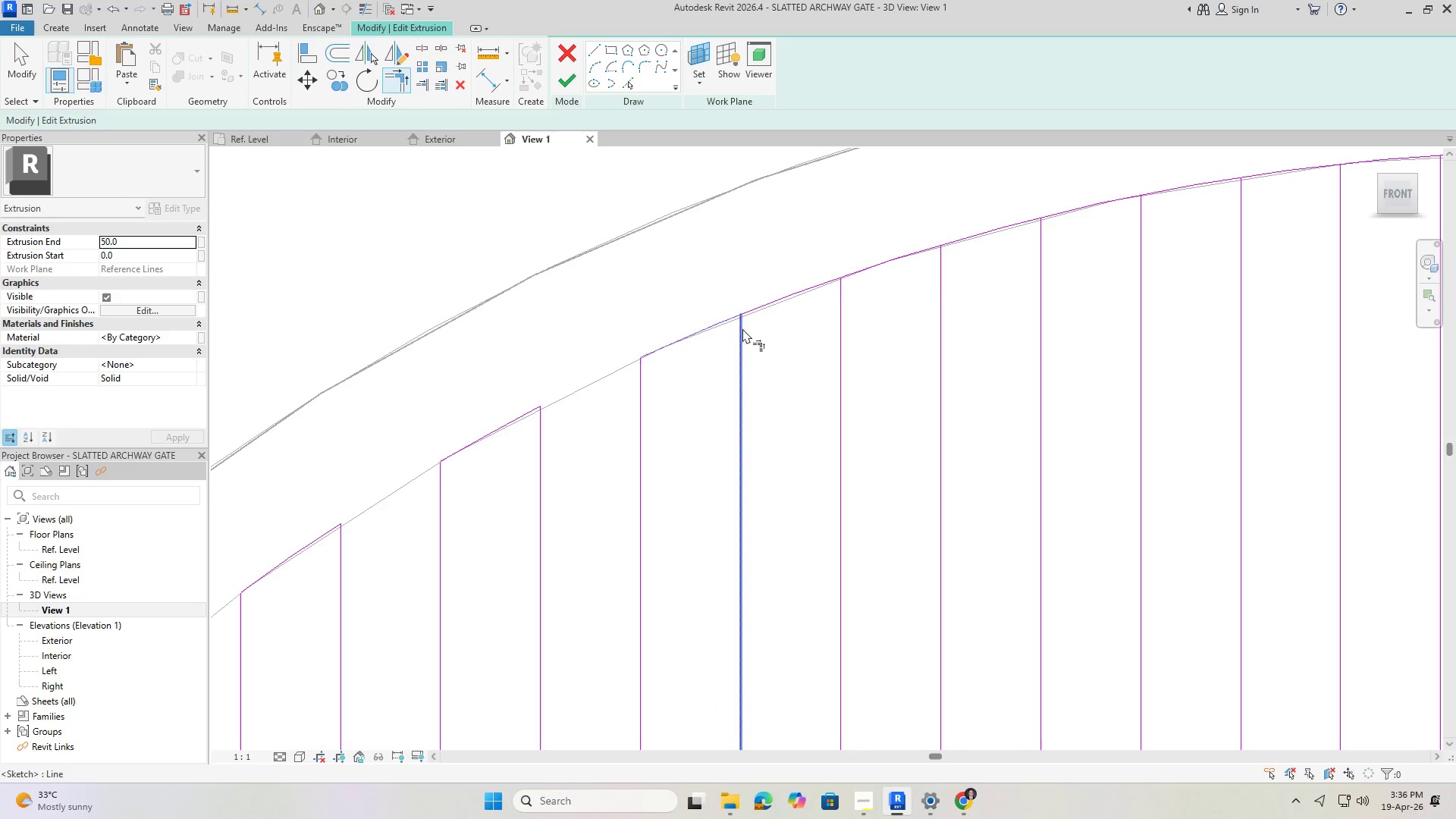 
left_click([742, 328])
 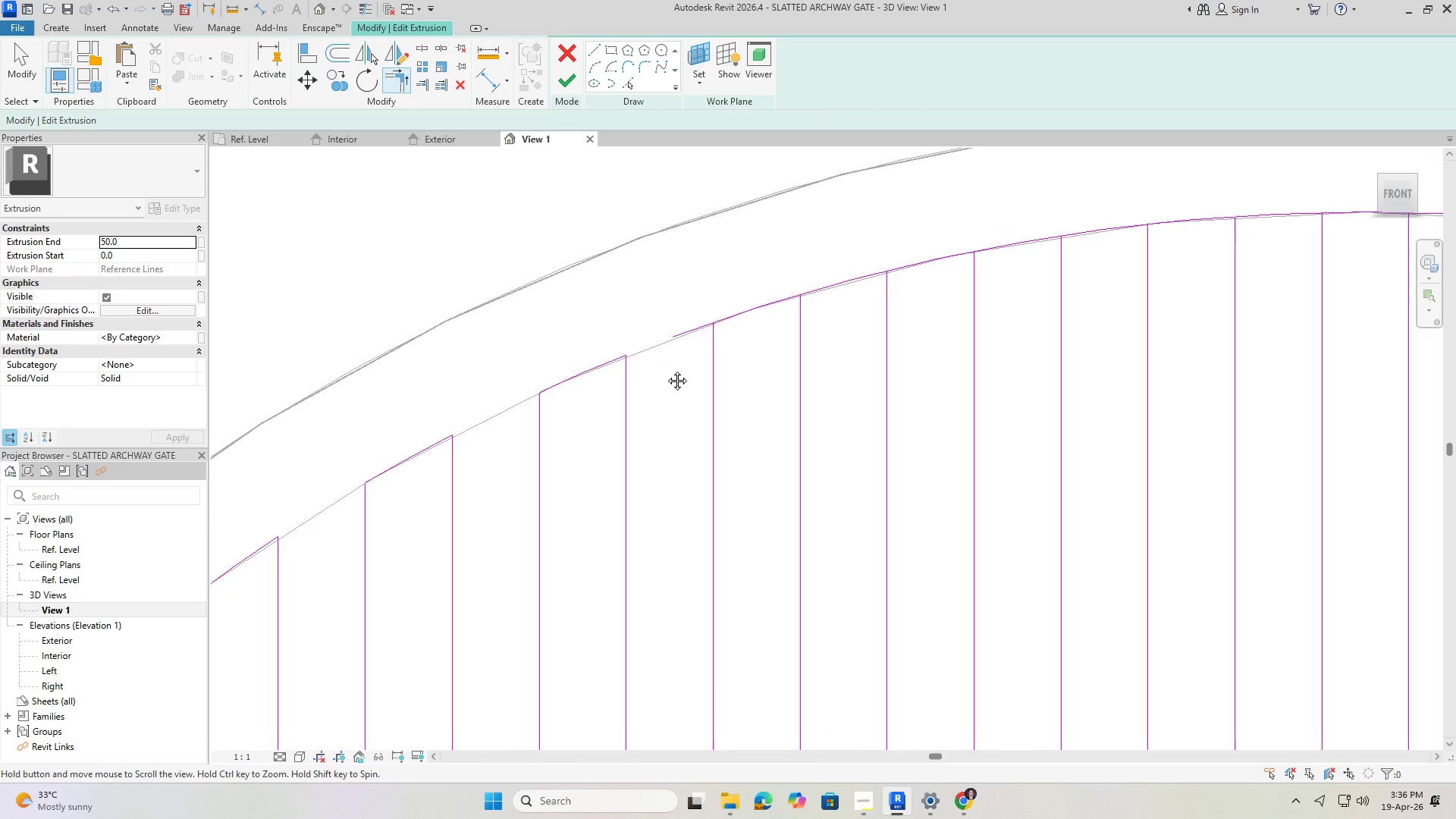 
scroll: coordinate [706, 356], scroll_direction: down, amount: 1.0
 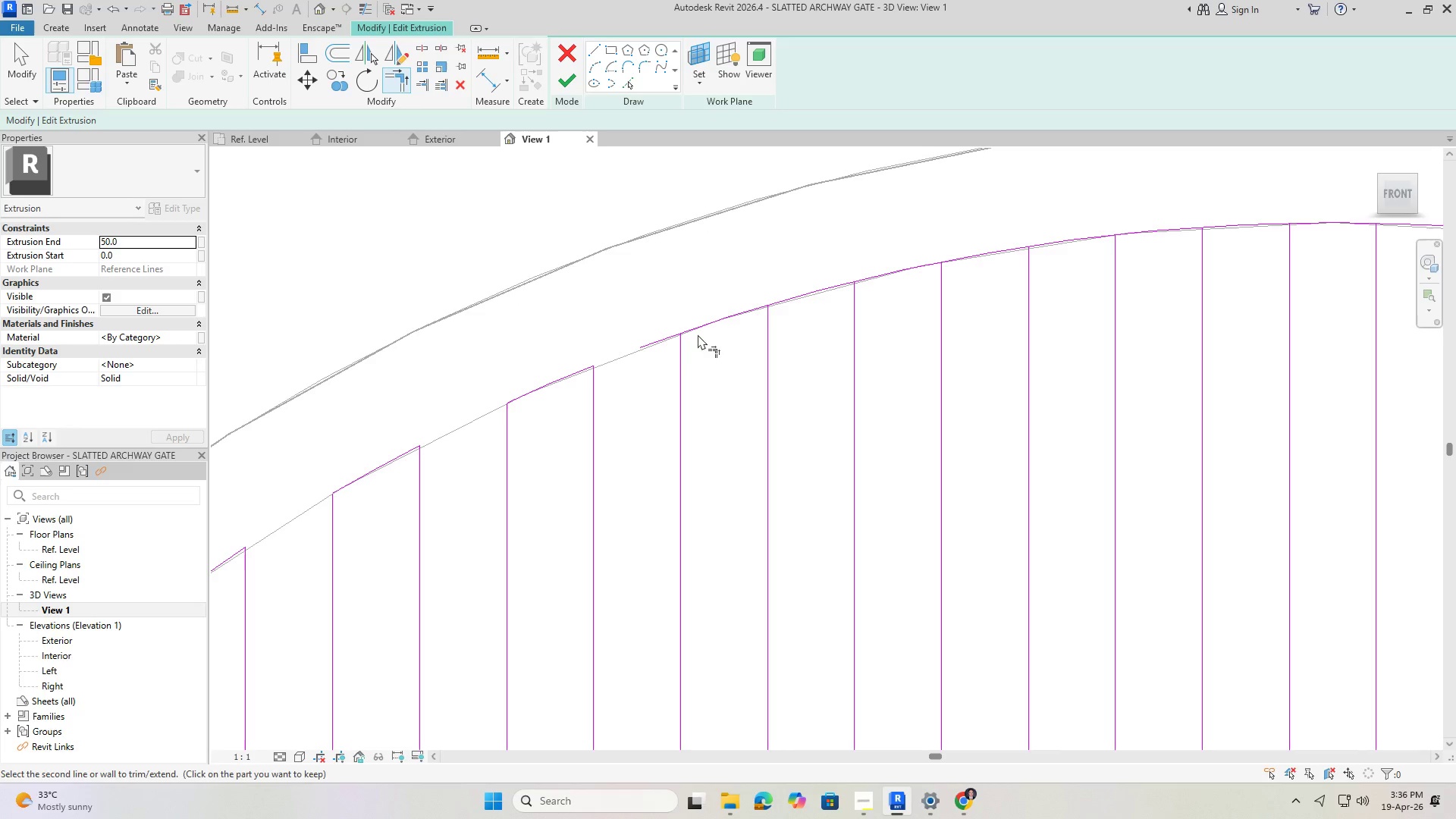 
double_click([684, 357])
 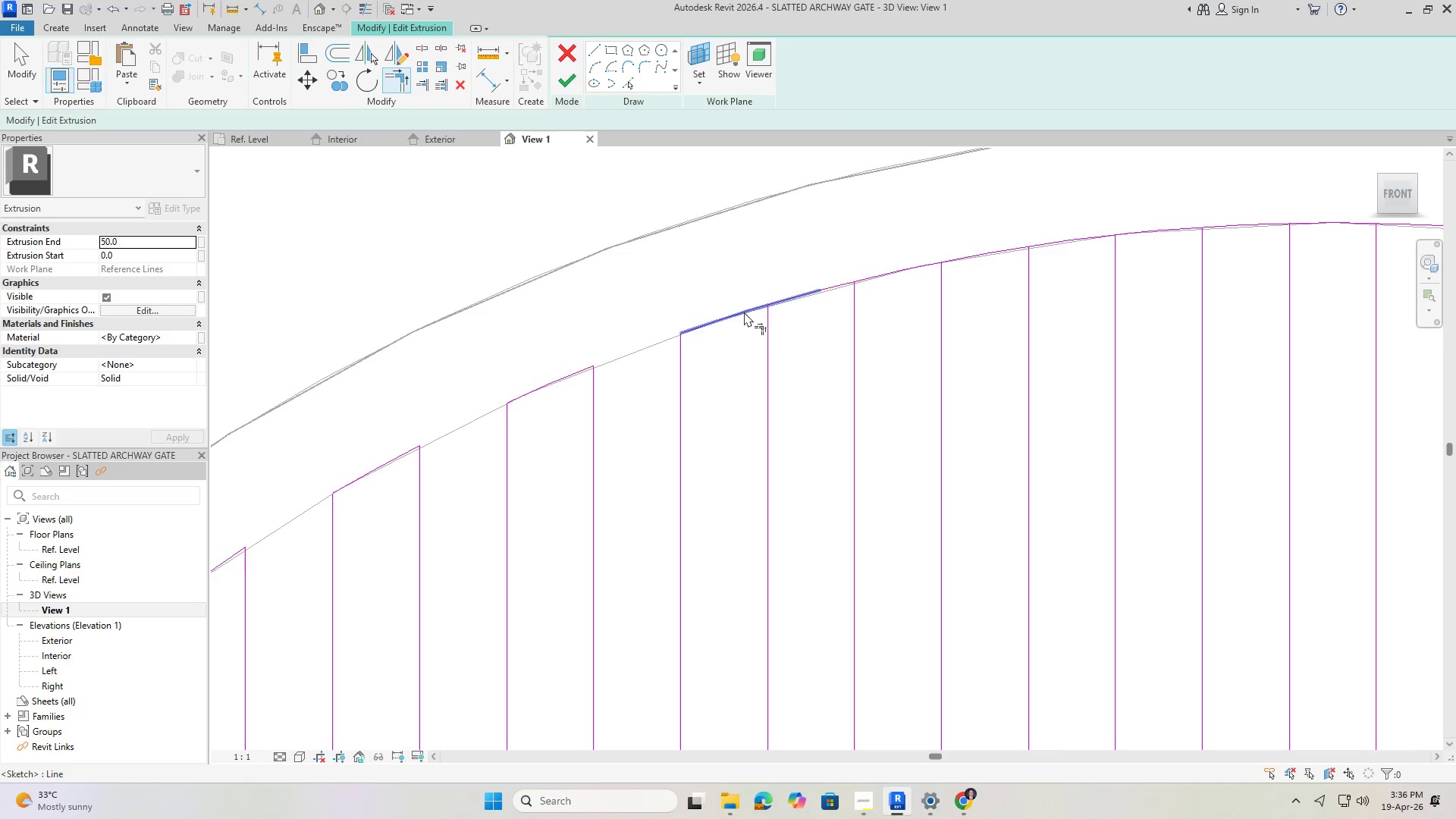 
left_click([744, 312])
 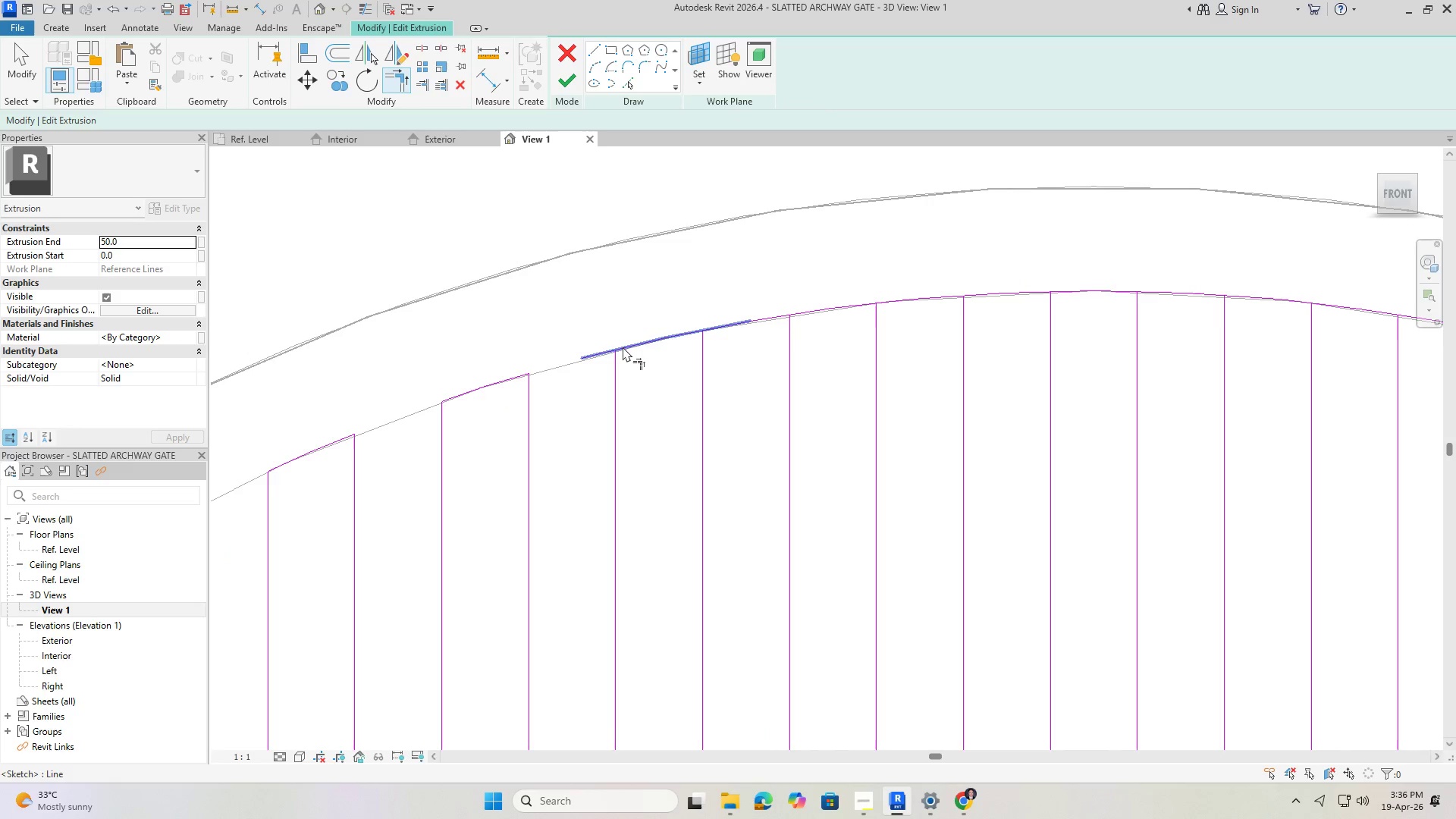 
left_click([643, 338])
 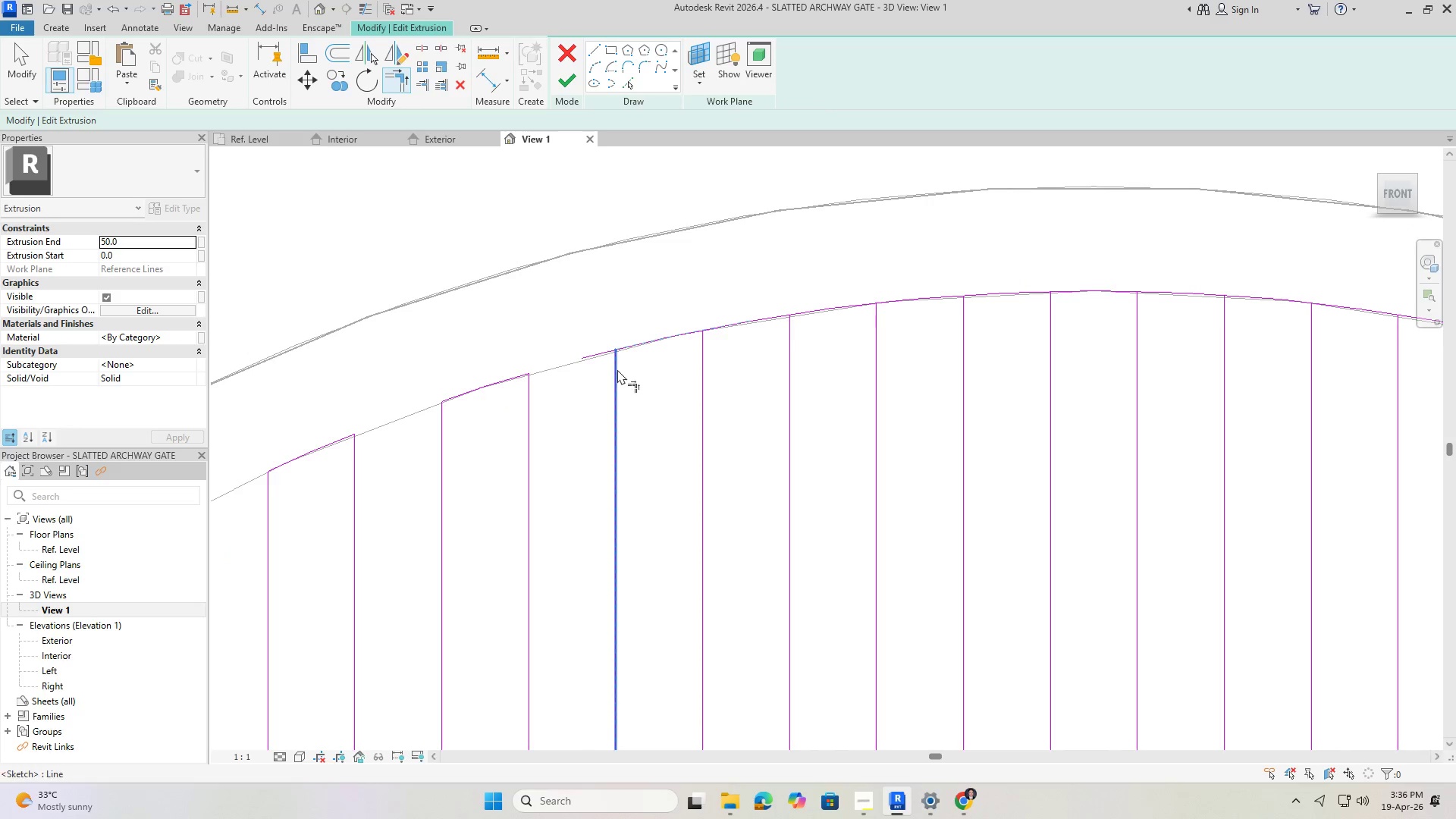 
left_click([617, 371])
 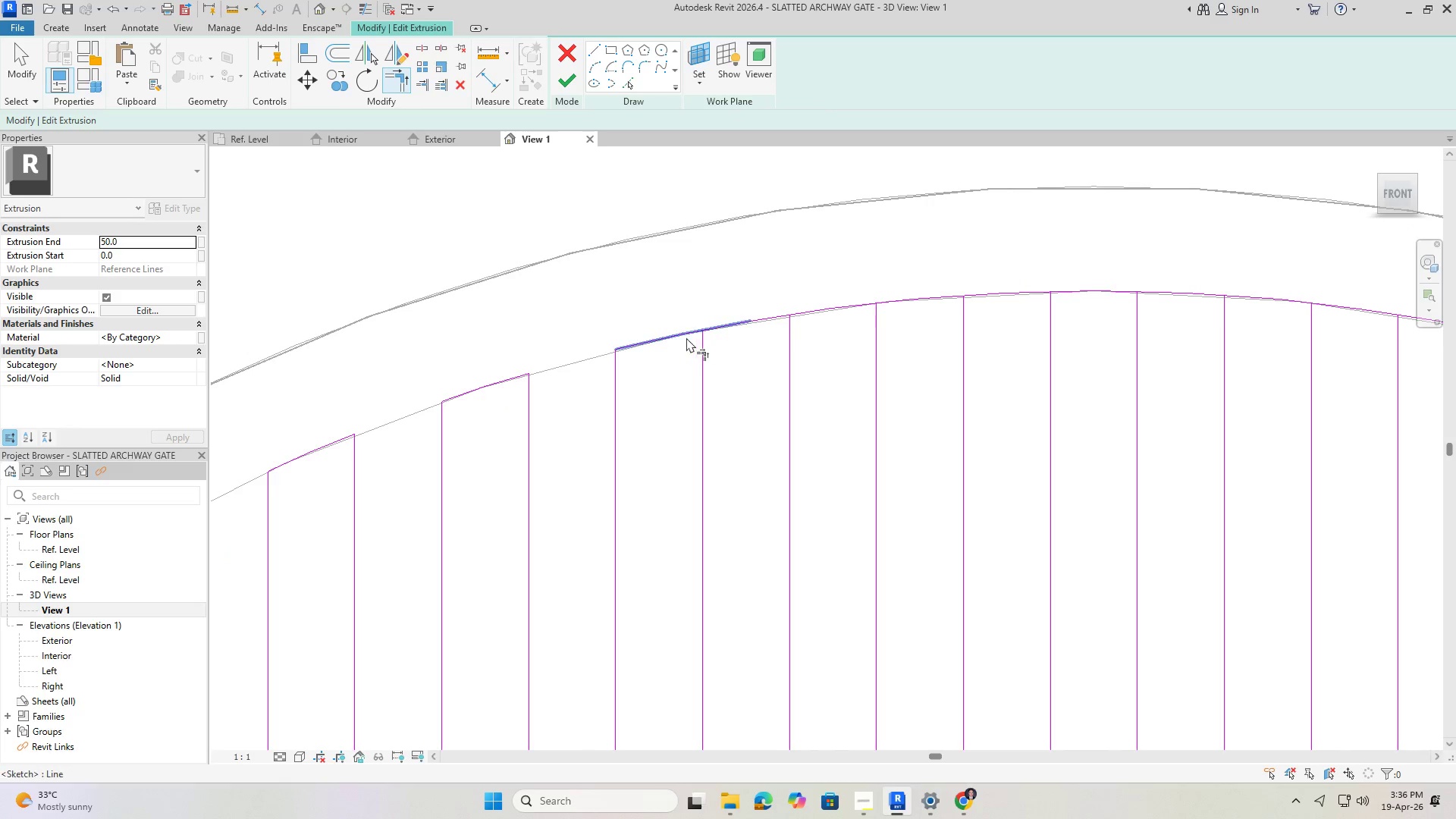 
left_click([676, 334])
 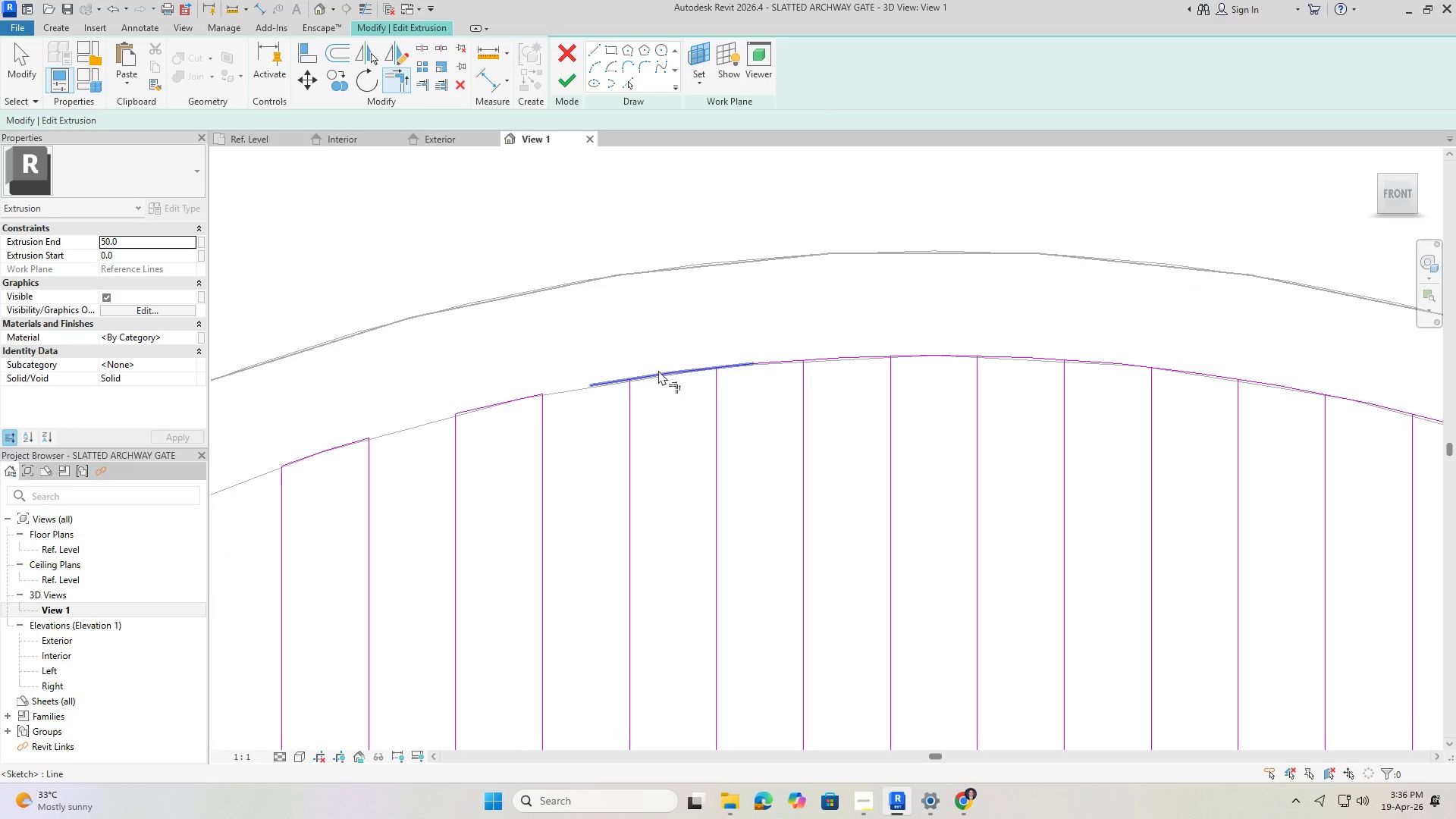 
double_click([628, 398])
 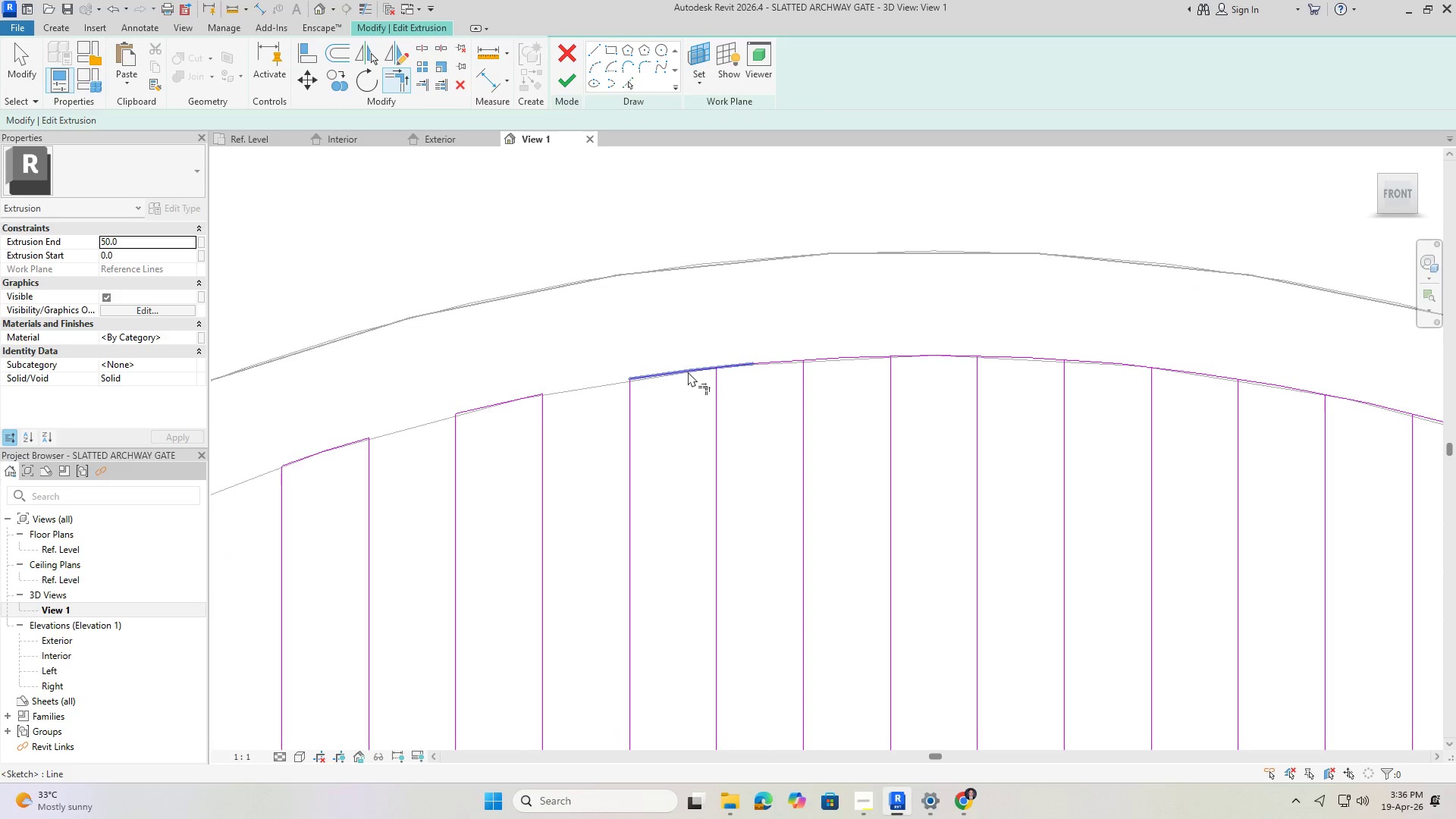 
left_click([690, 370])
 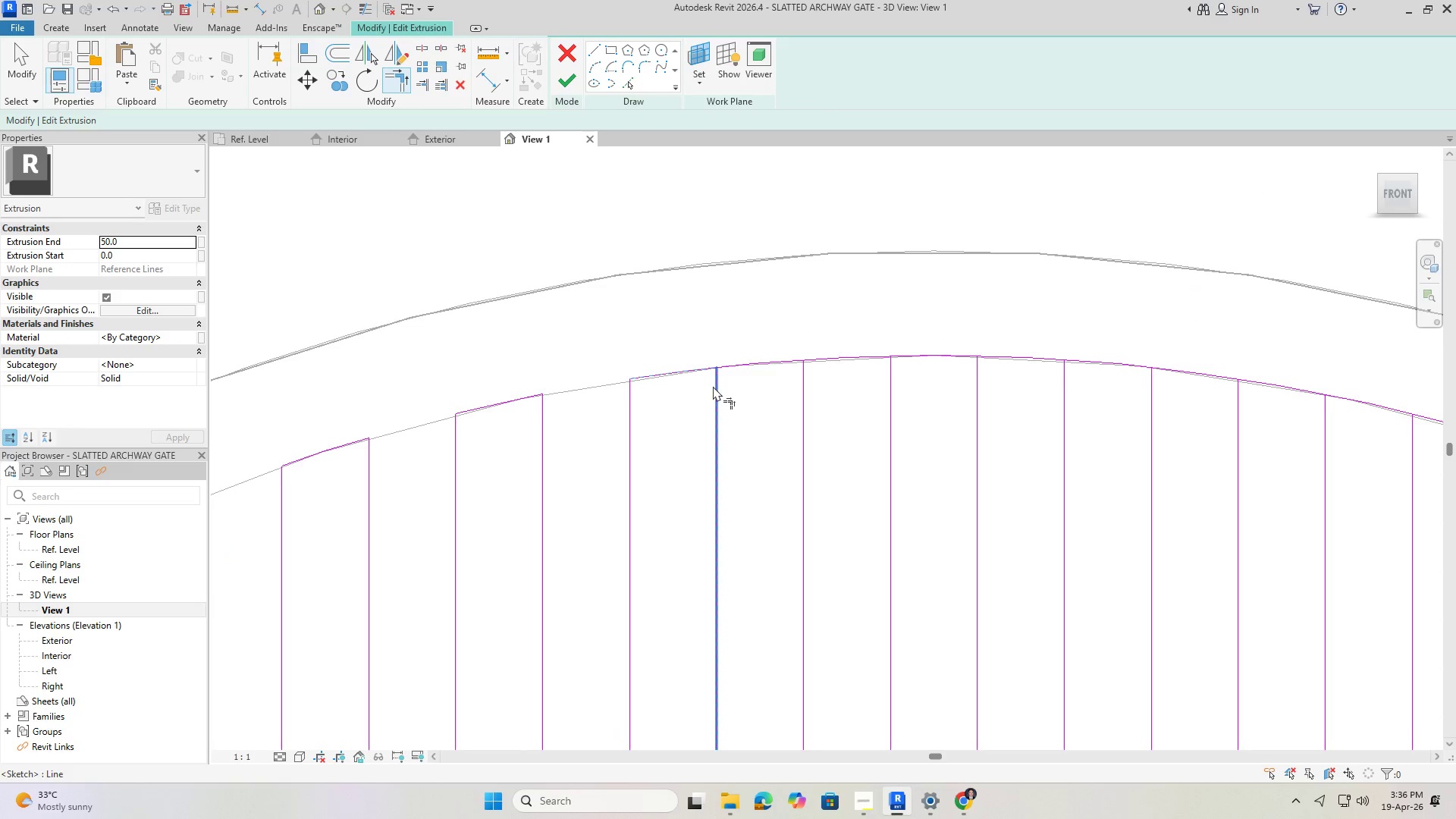 
left_click([713, 386])
 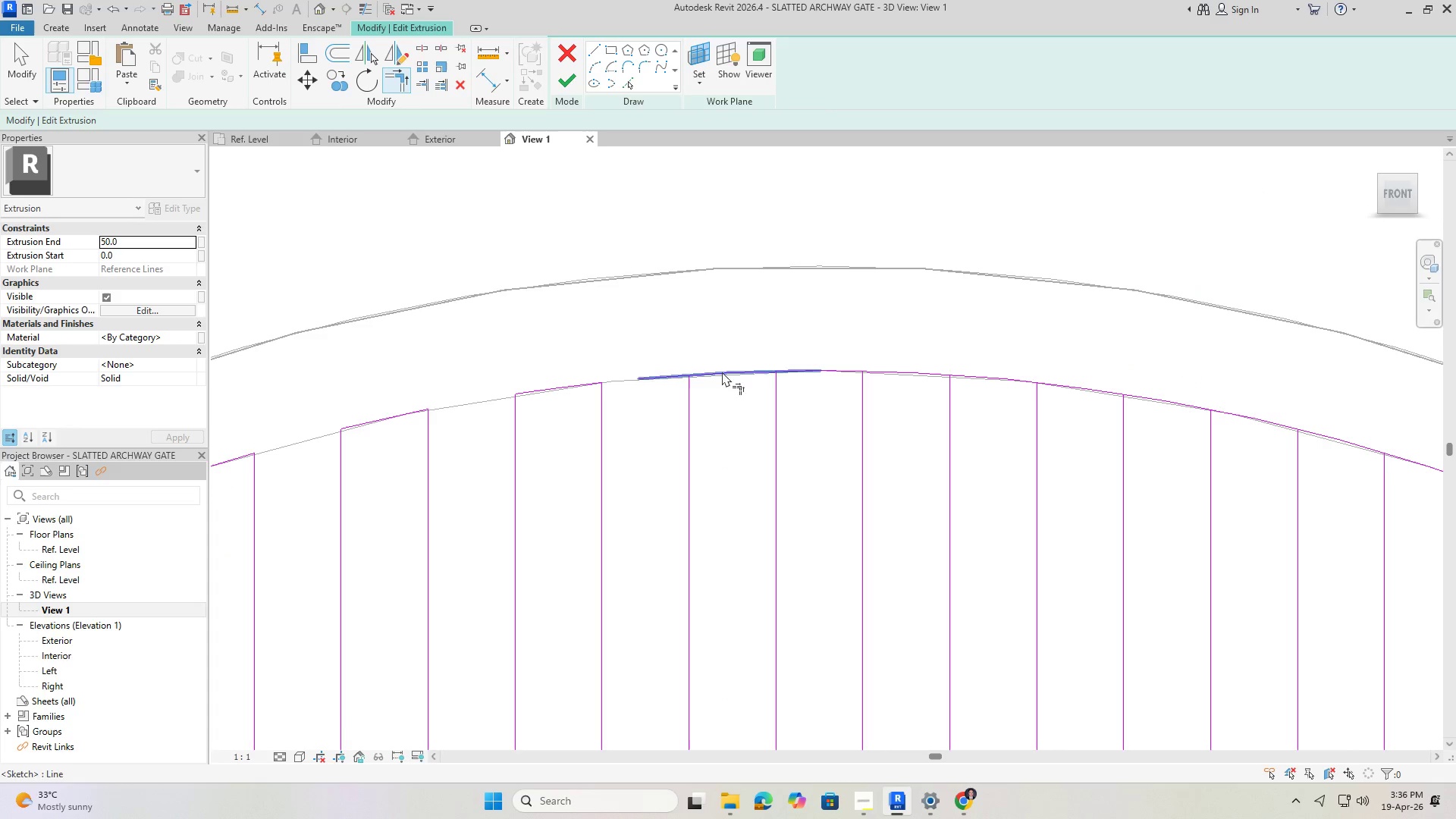 
double_click([692, 402])
 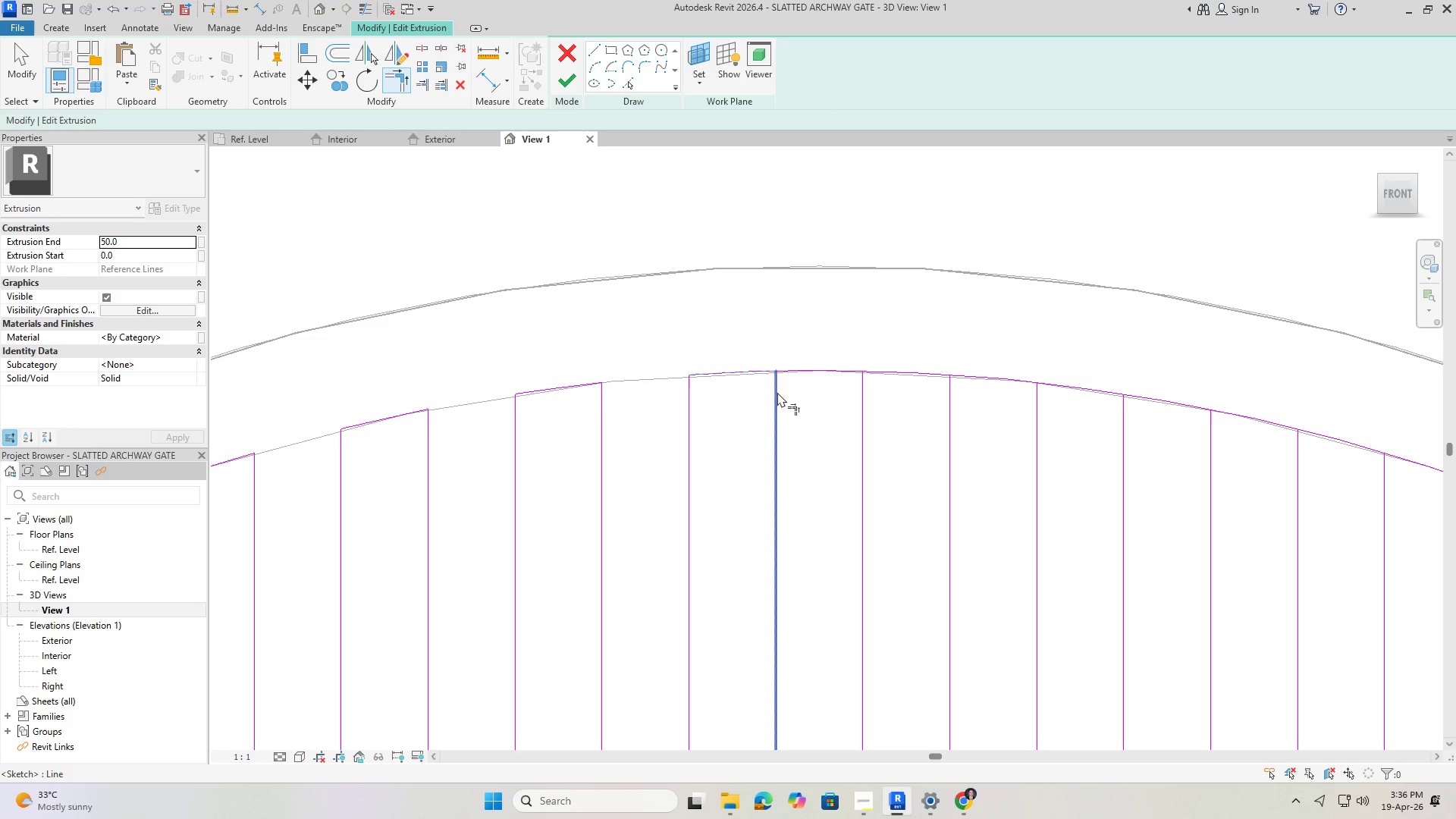 
double_click([780, 394])
 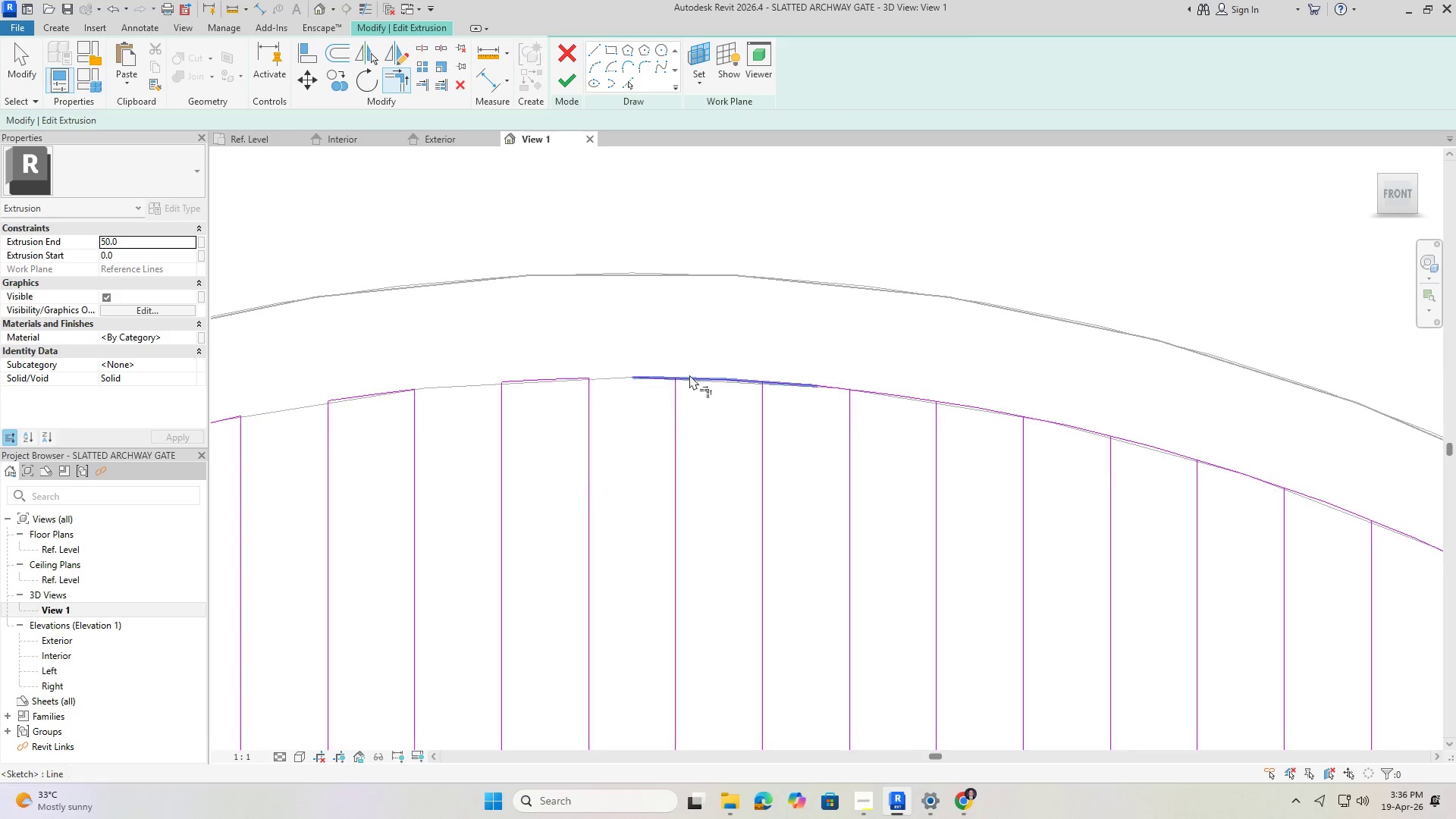 
left_click([739, 376])
 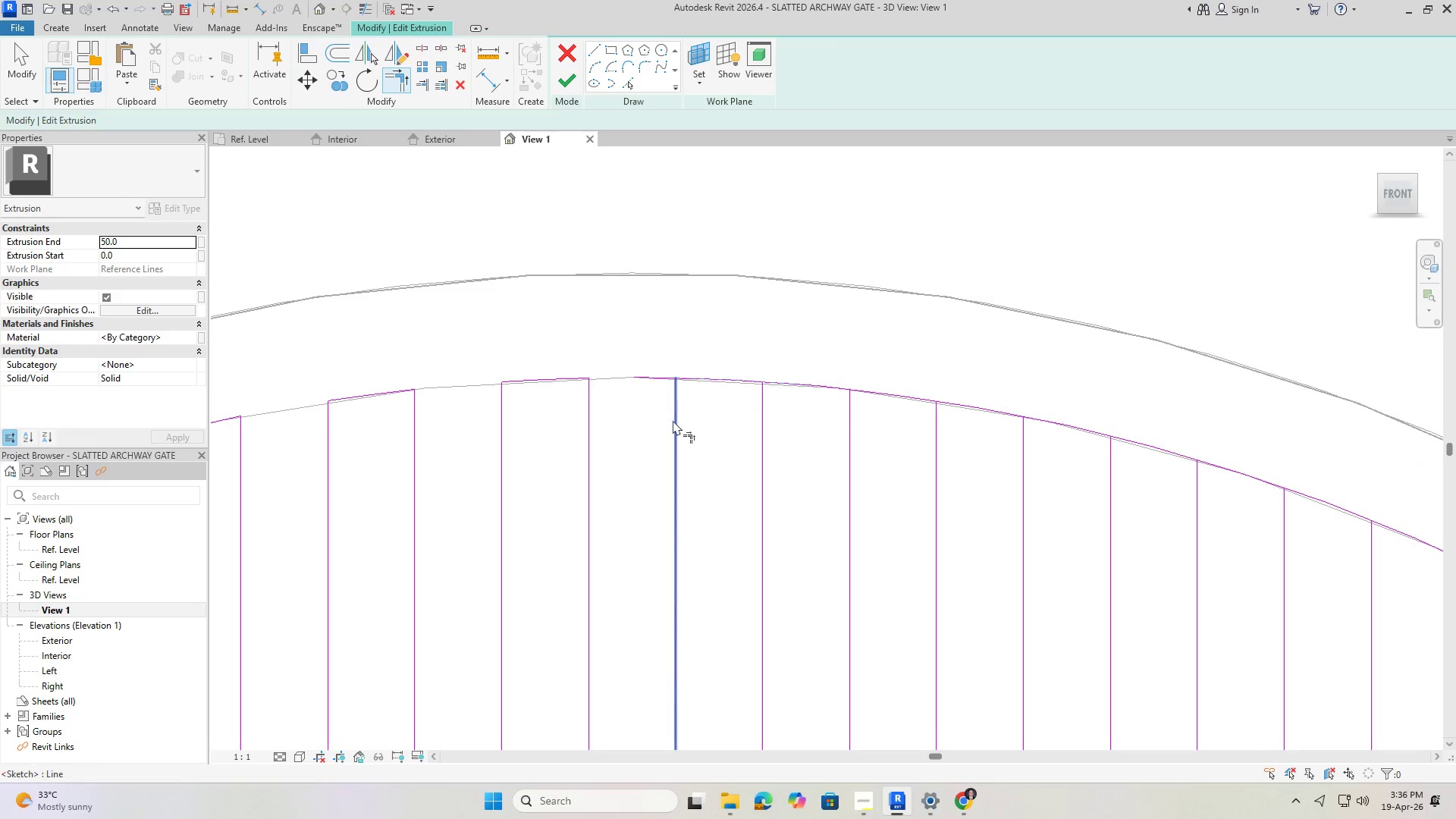 
left_click([670, 421])
 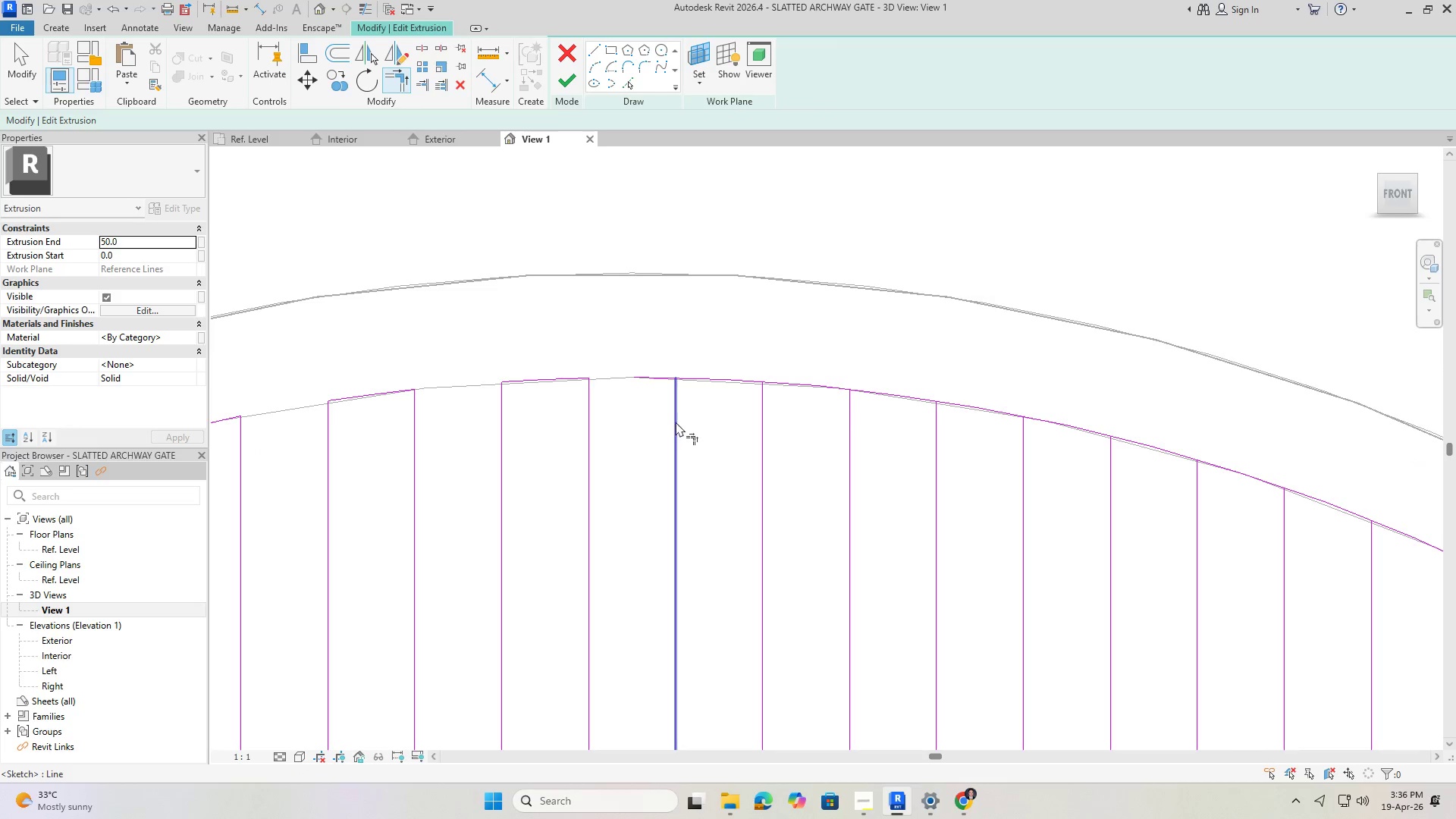 
left_click([676, 422])
 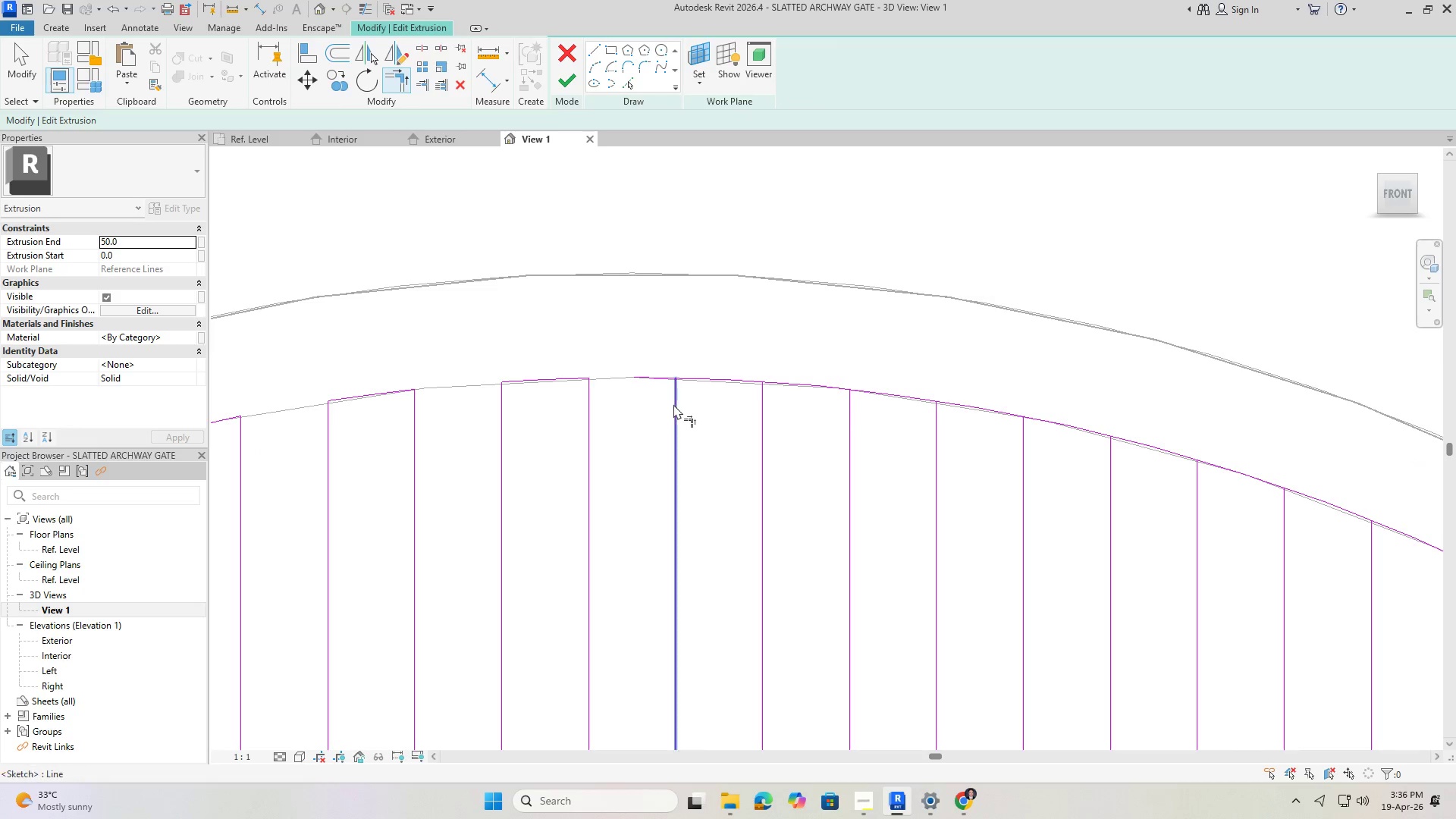 
double_click([673, 404])
 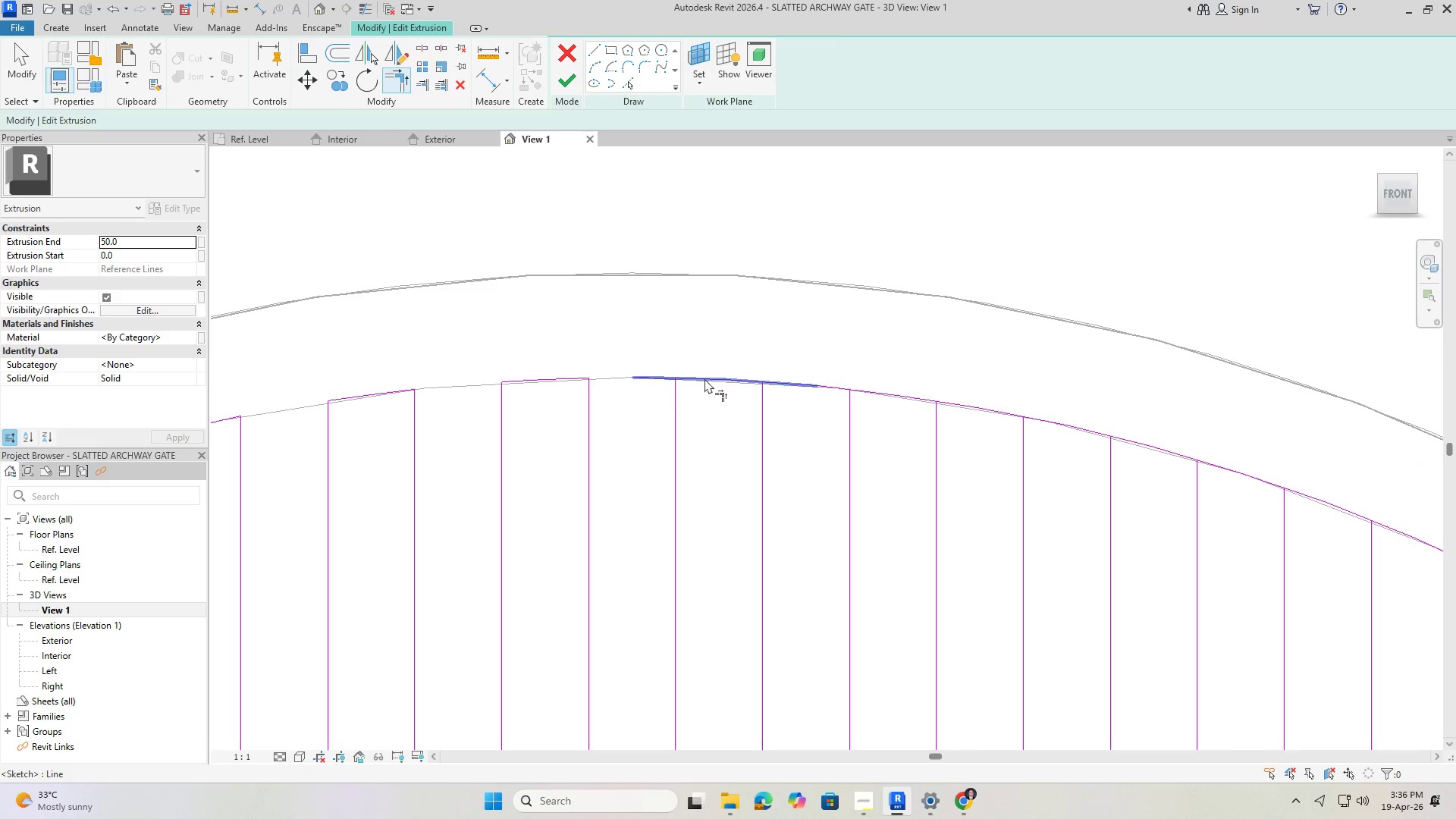 
left_click([704, 378])
 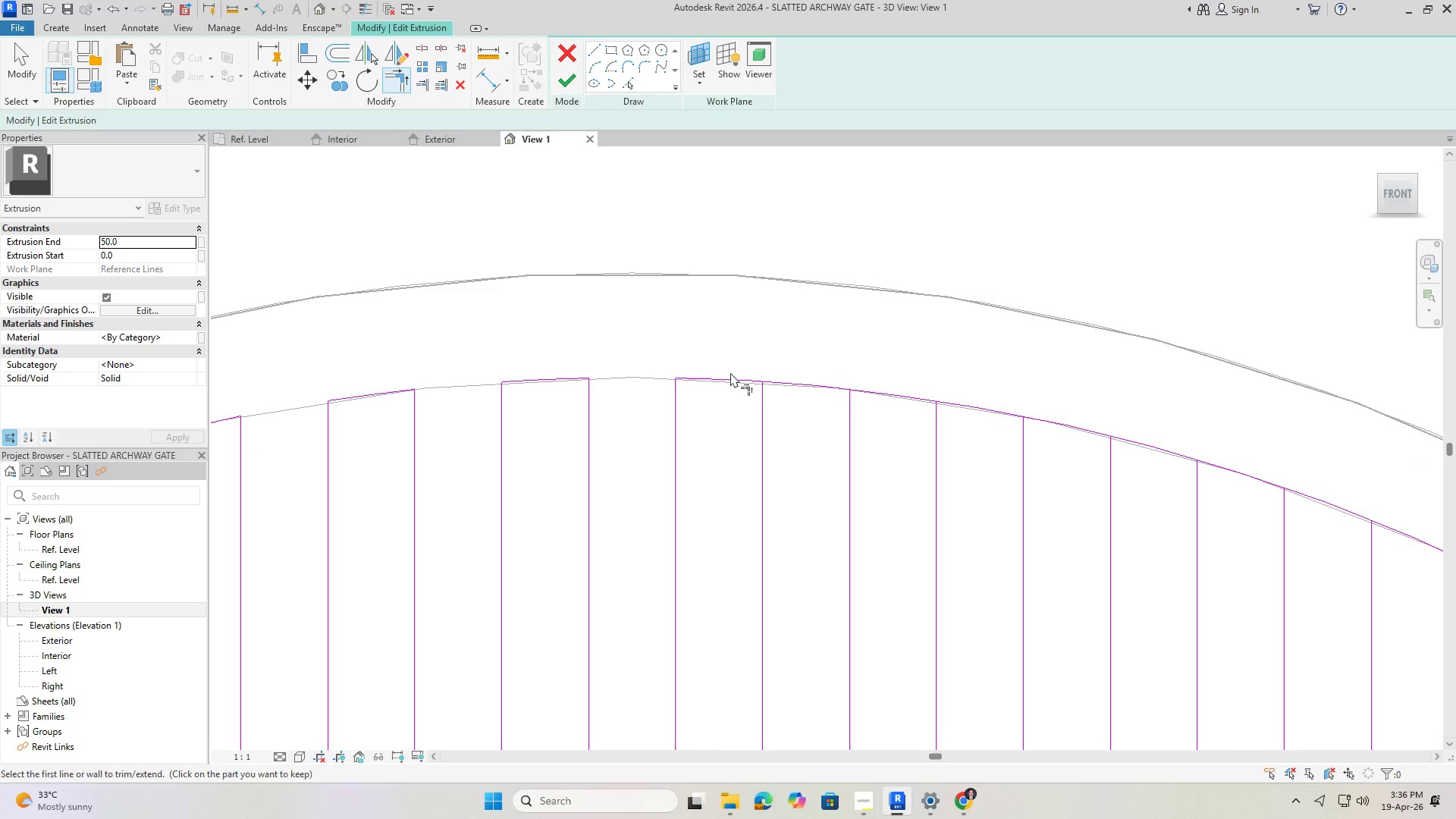 
left_click([733, 375])
 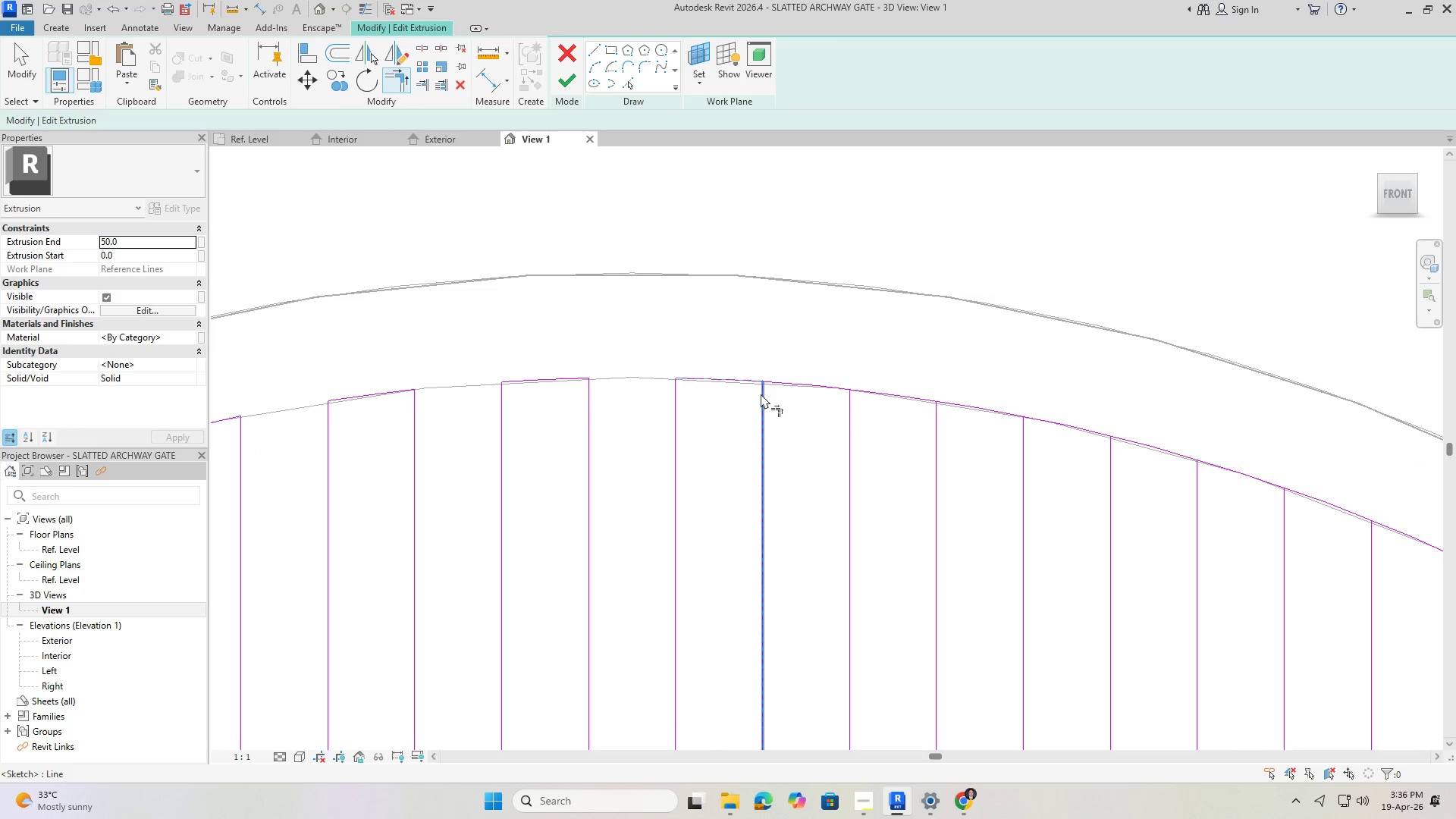 
left_click([761, 395])
 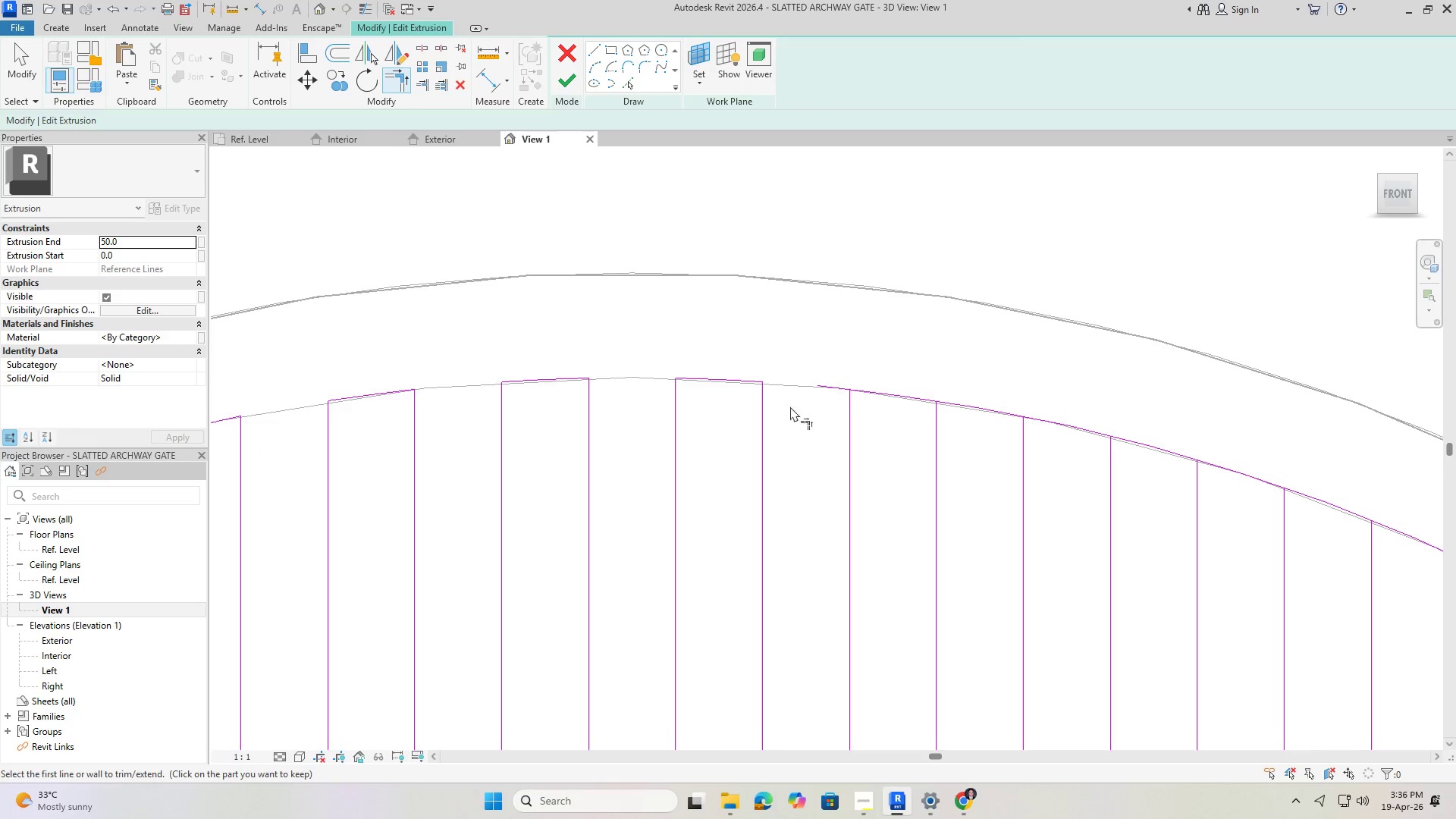 
scroll: coordinate [689, 371], scroll_direction: down, amount: 2.0
 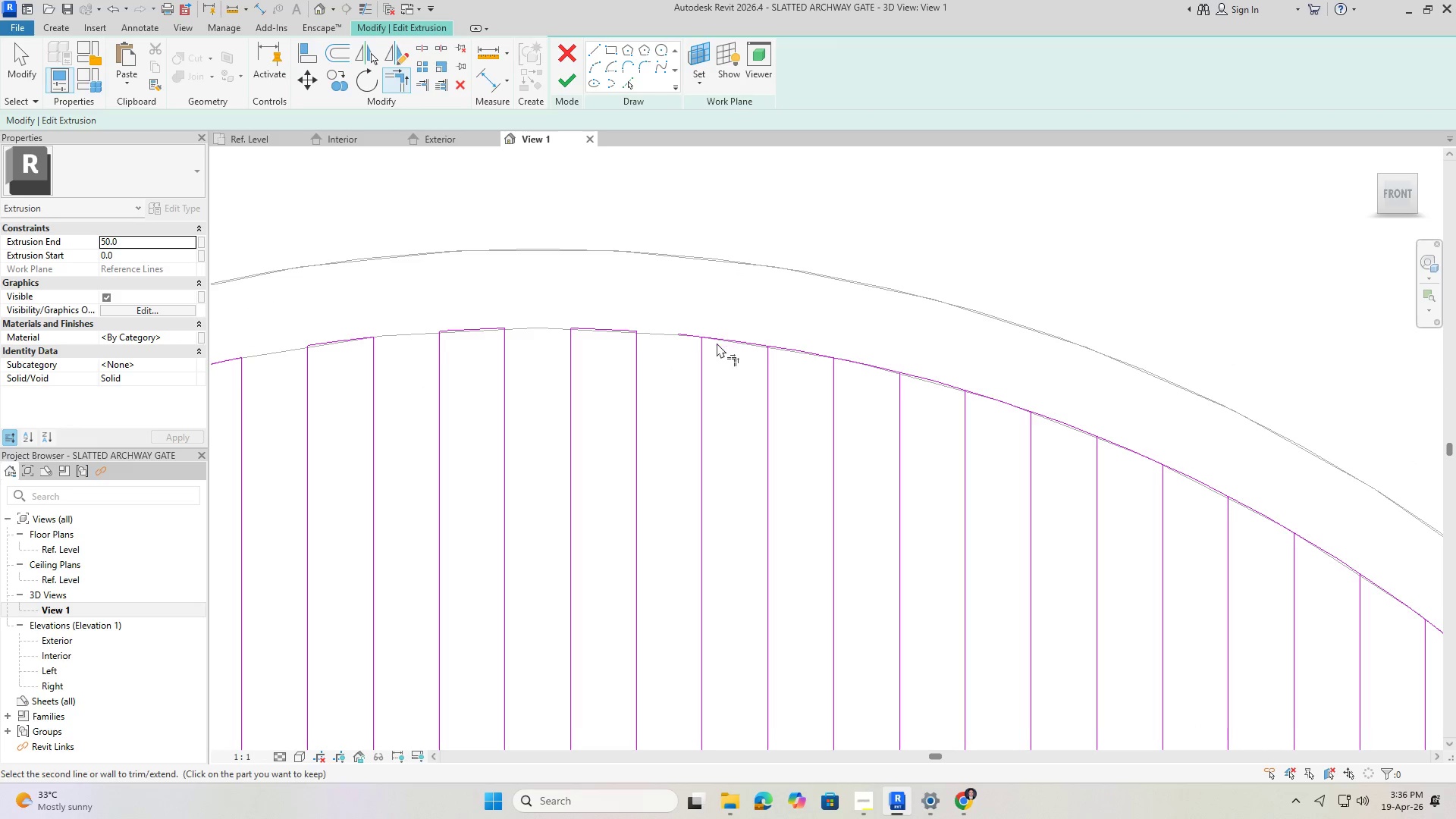 
double_click([700, 365])
 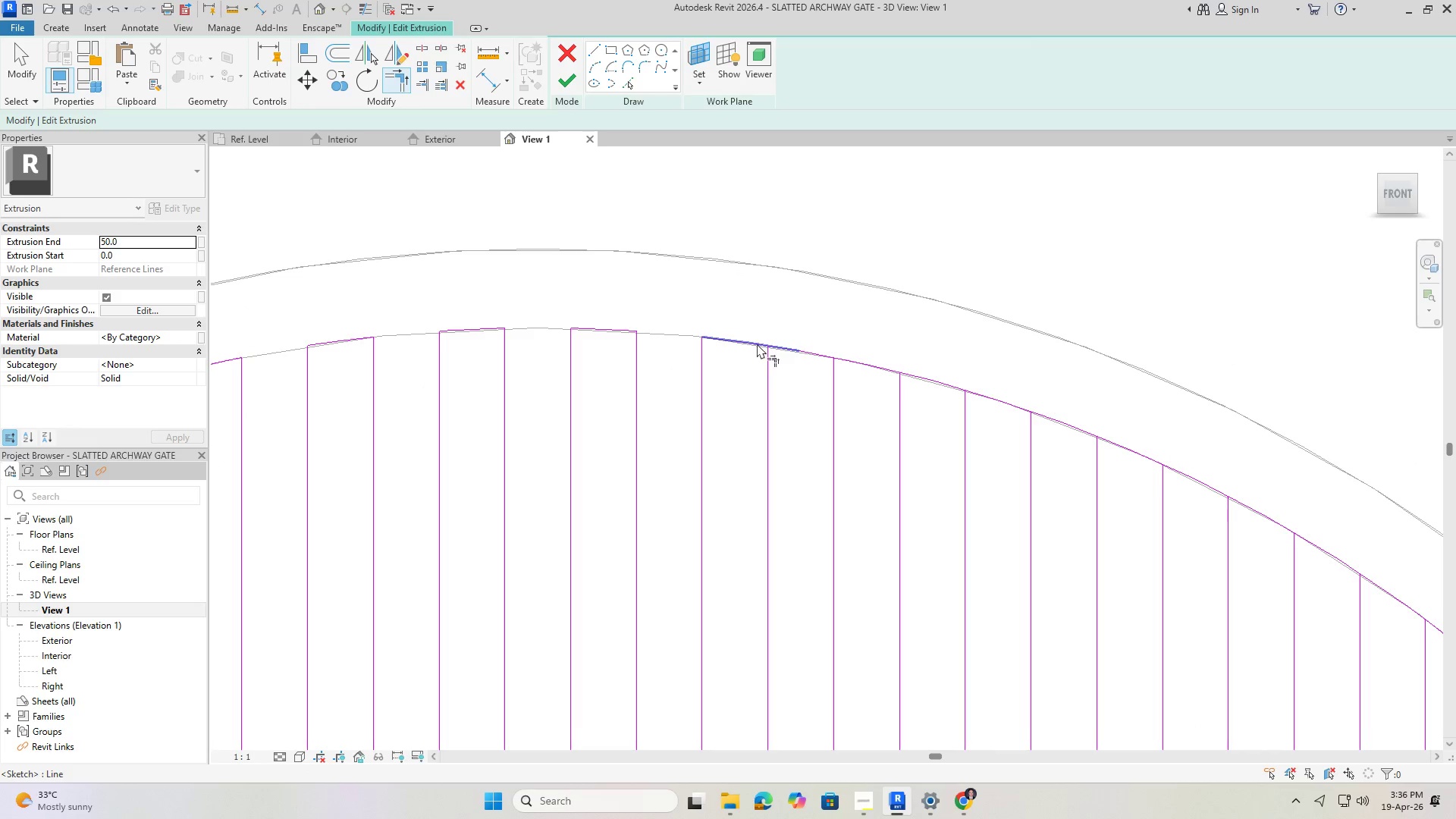 
left_click([742, 343])
 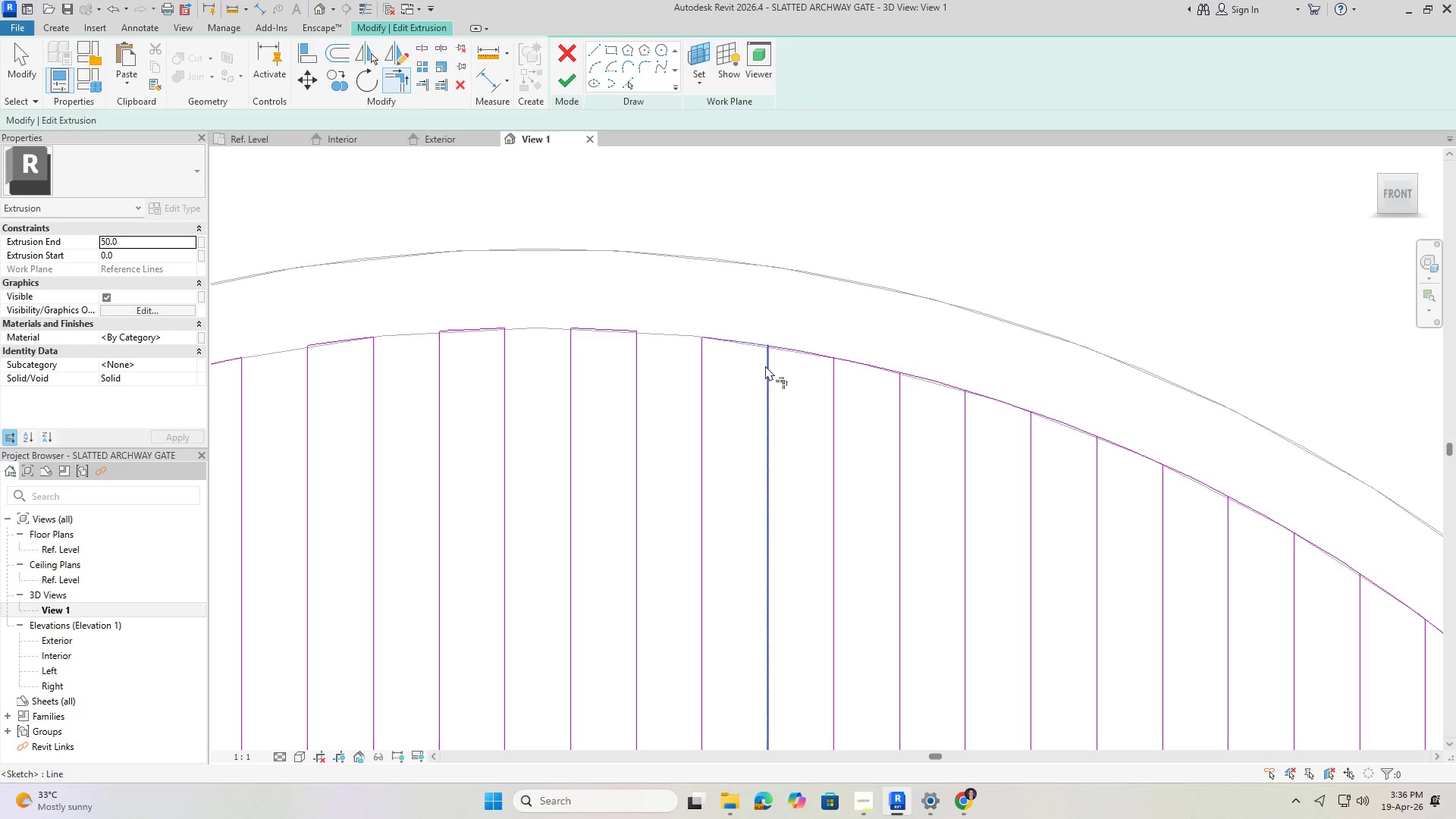 
left_click([765, 366])
 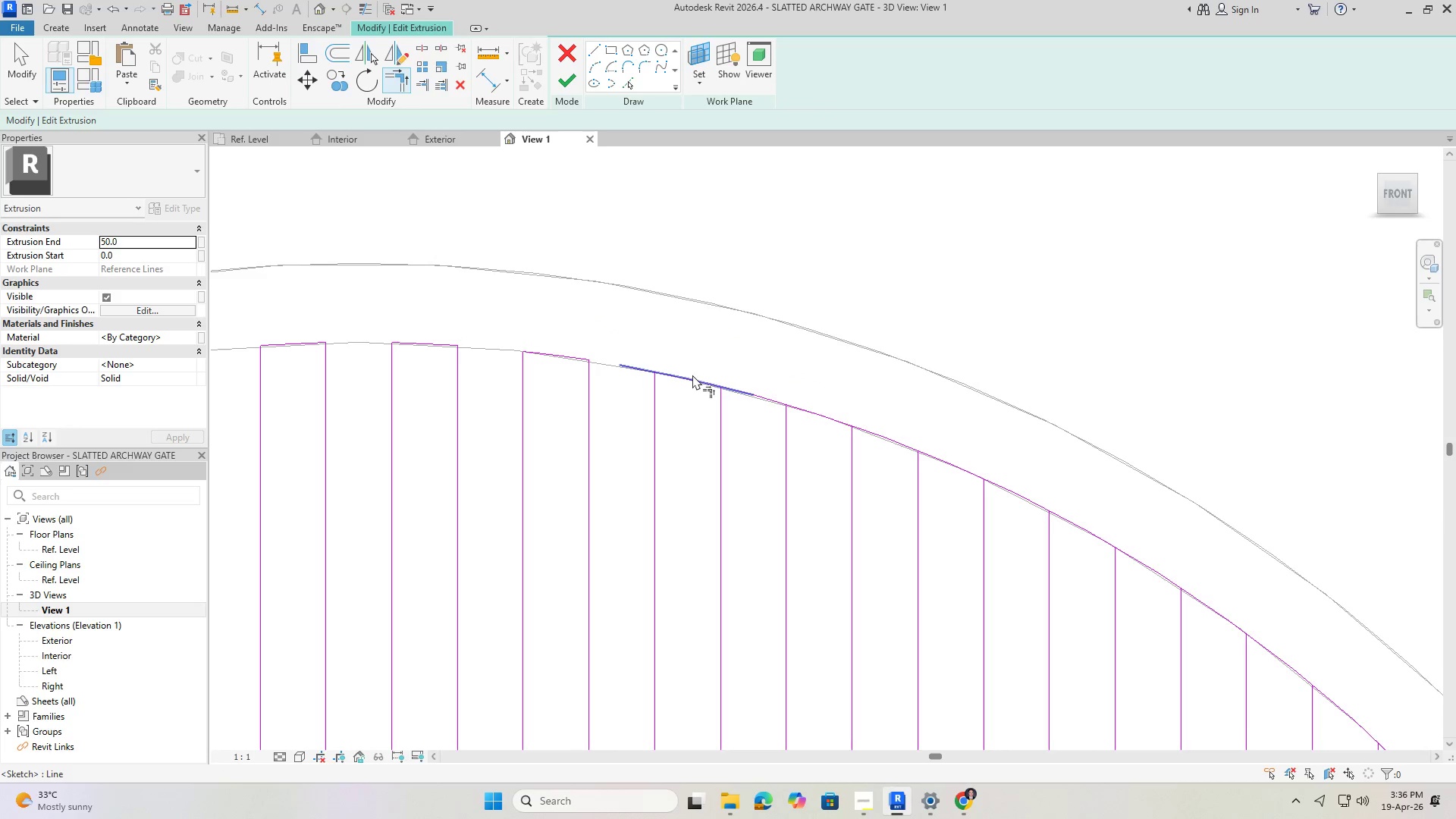 
left_click([689, 378])
 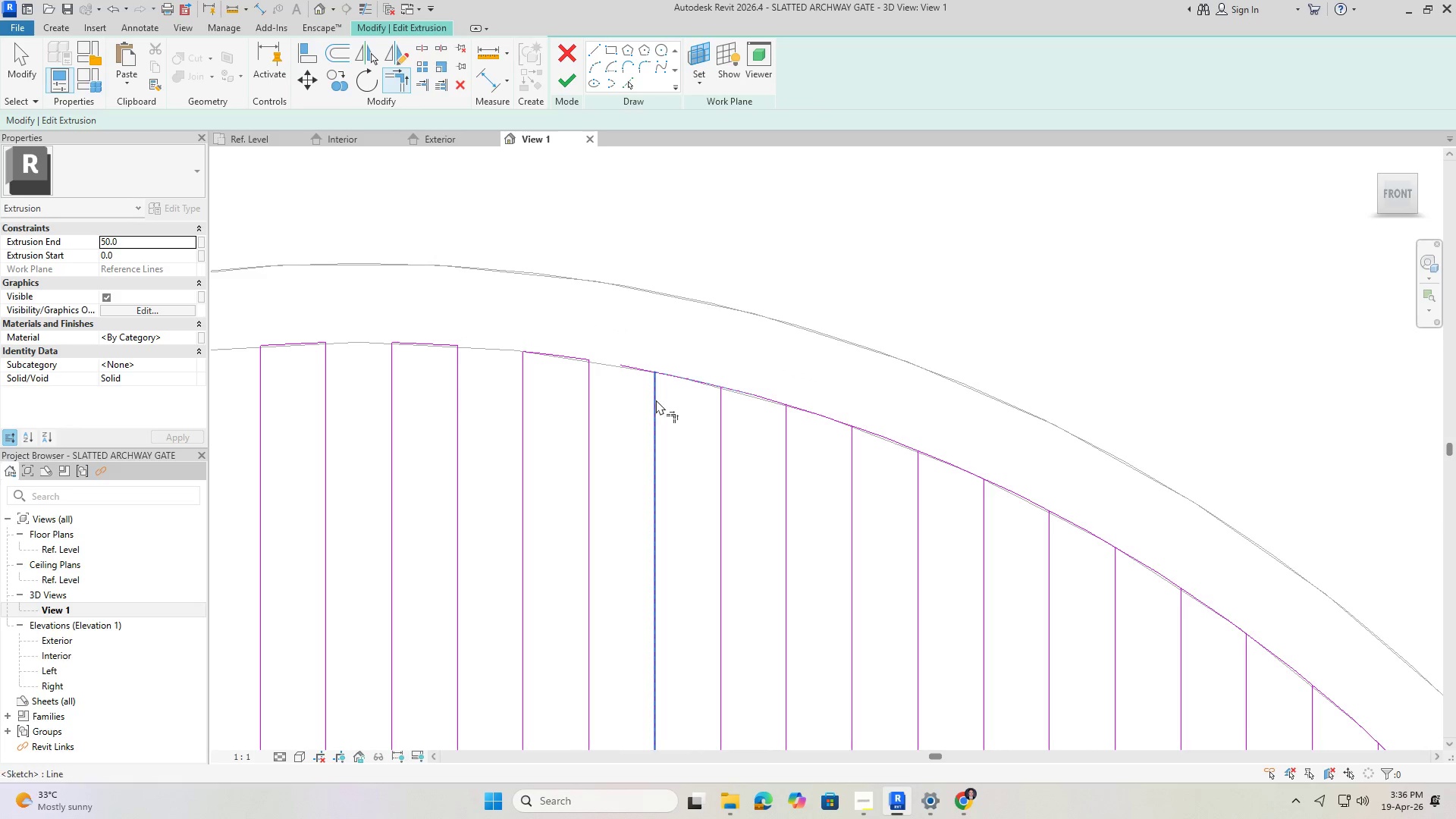 
left_click([652, 397])
 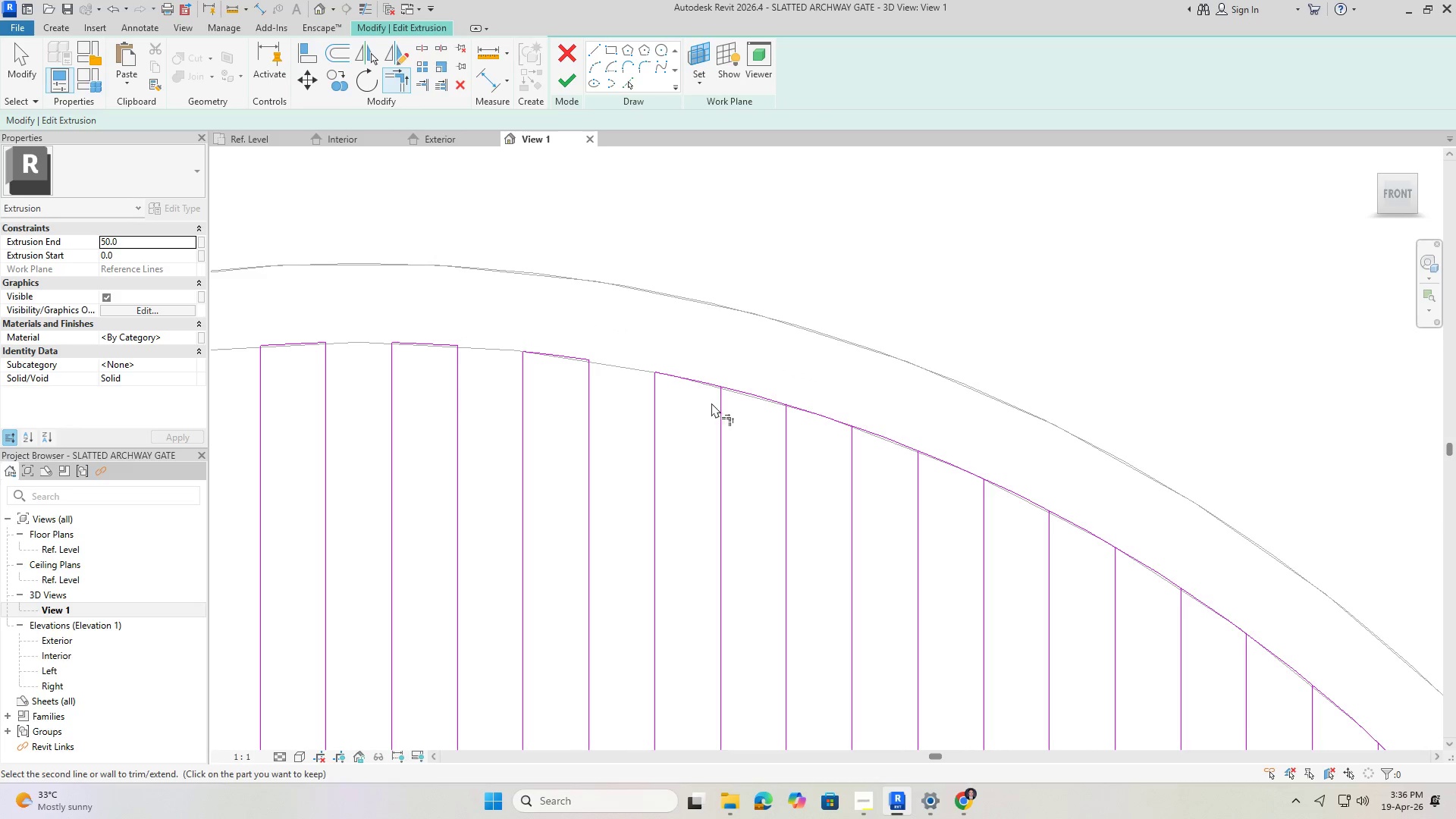 
left_click([720, 406])
 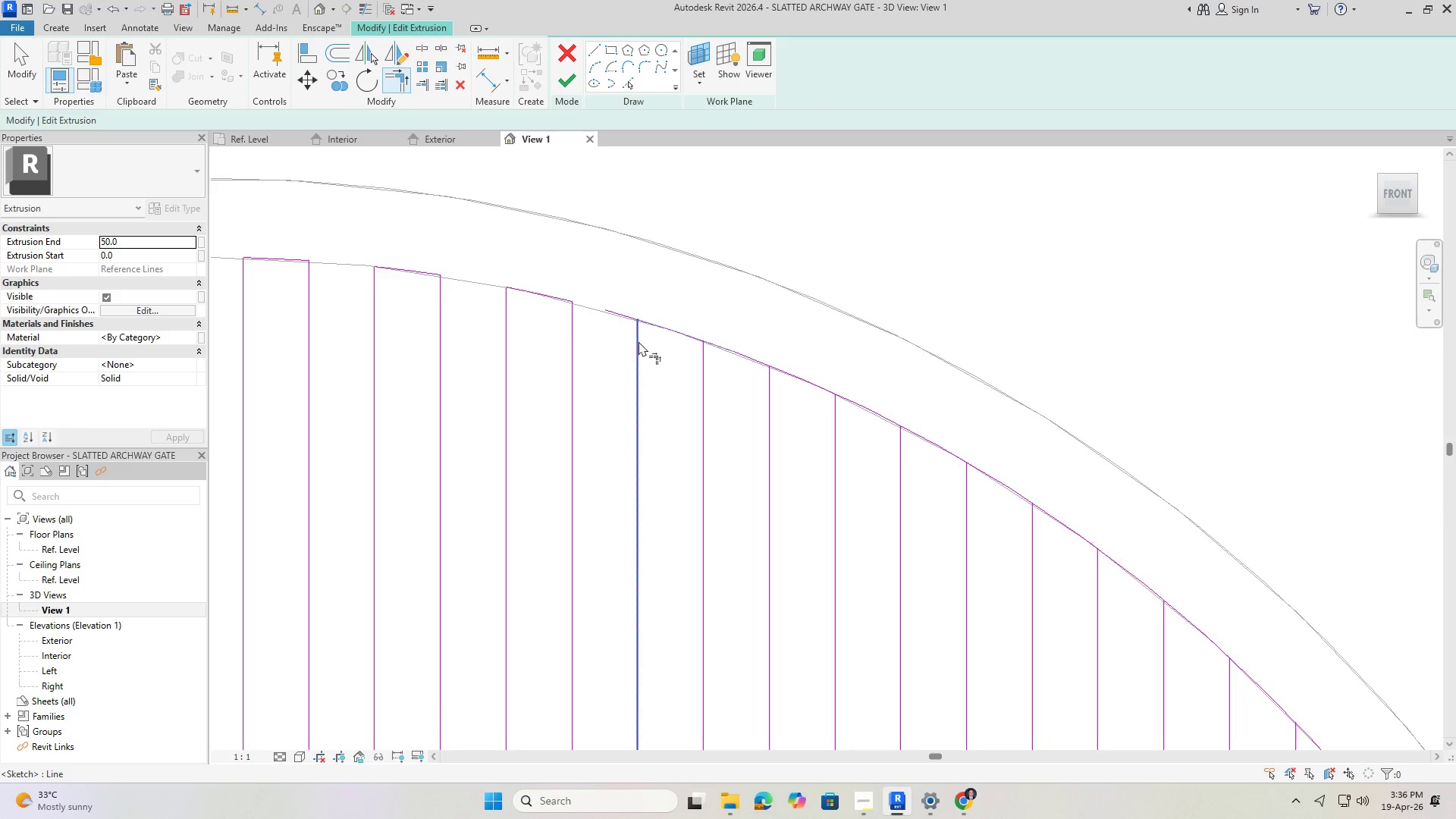 
left_click([679, 336])
 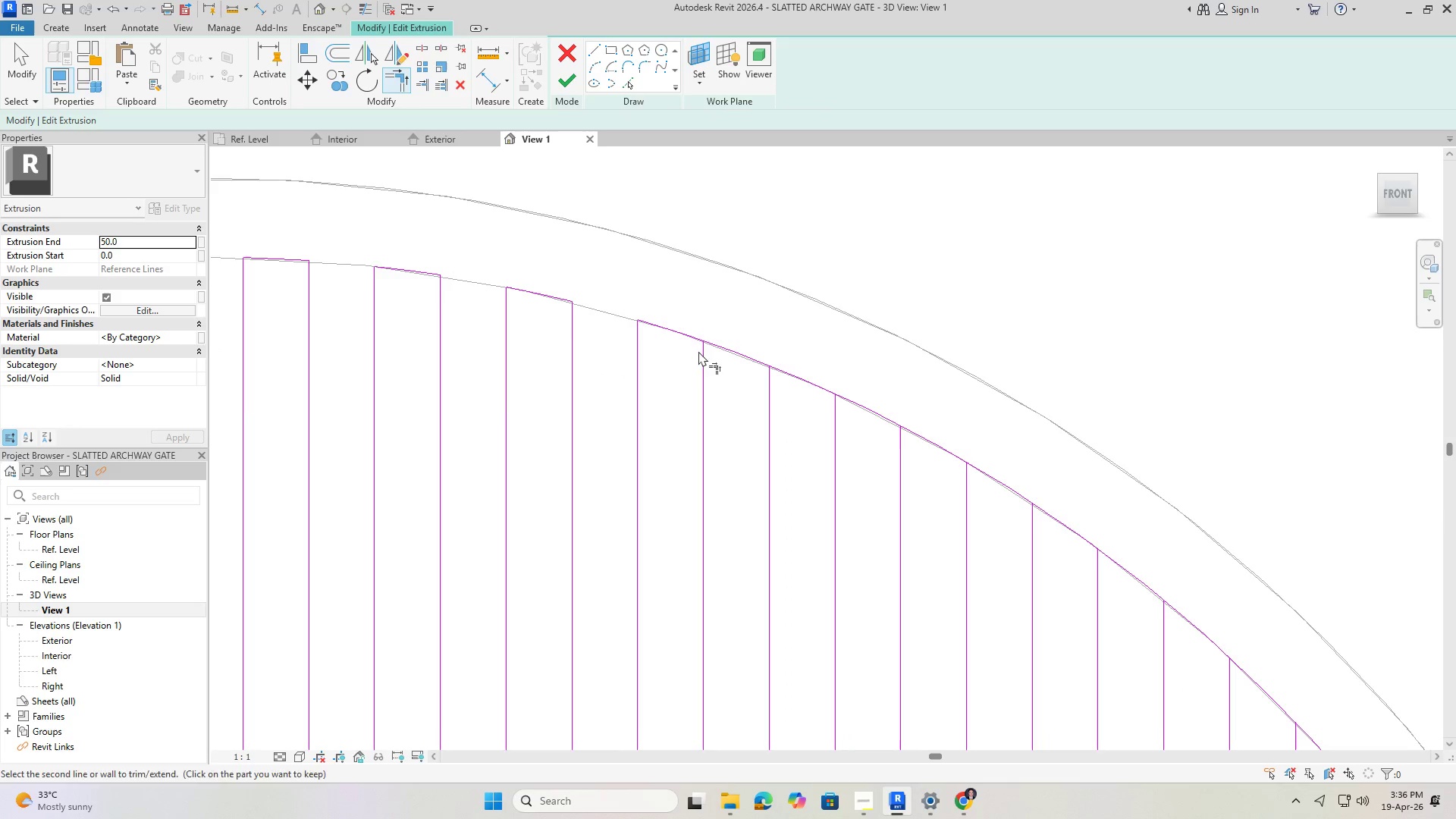 
left_click([701, 353])
 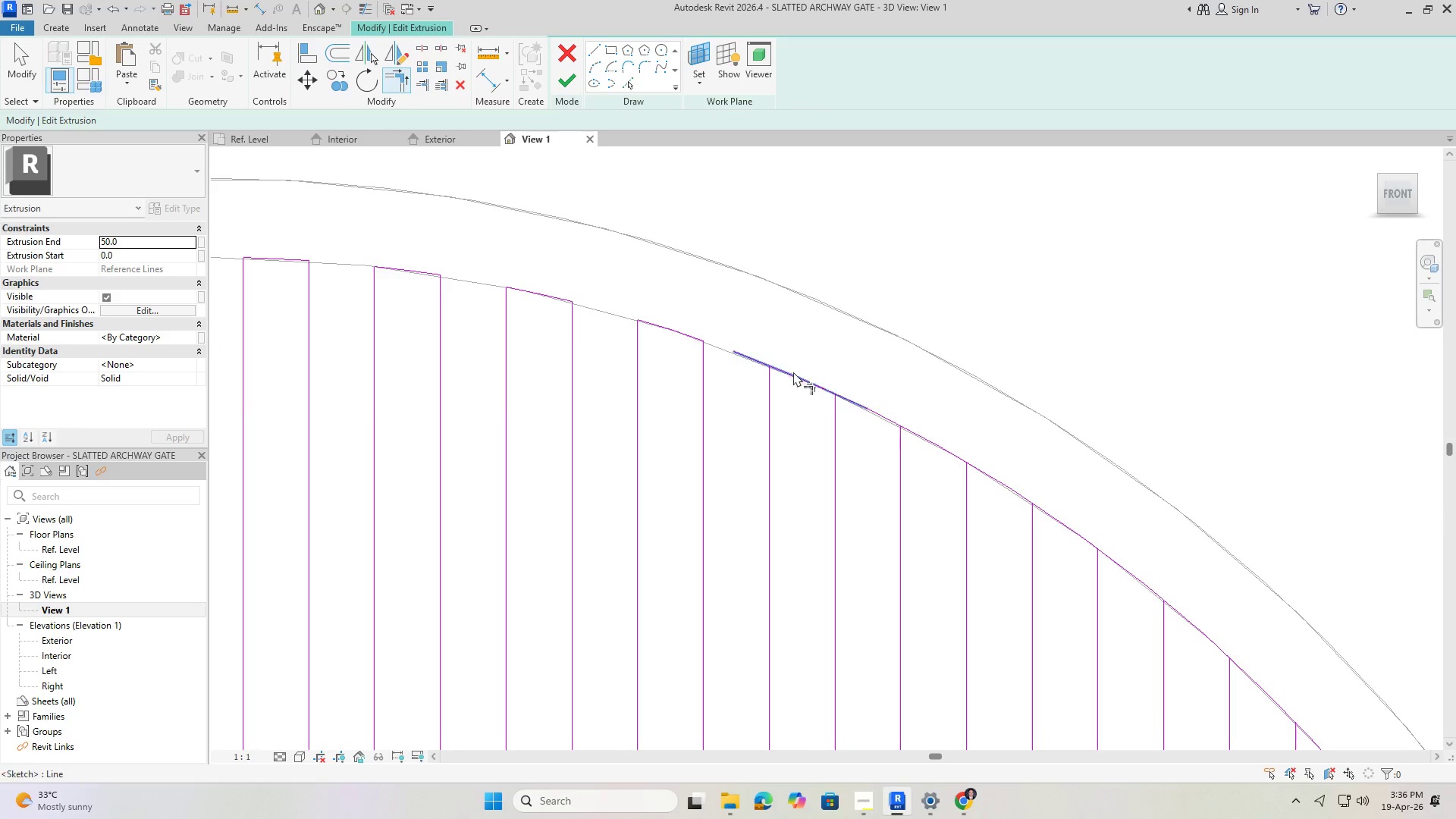 
left_click([796, 377])
 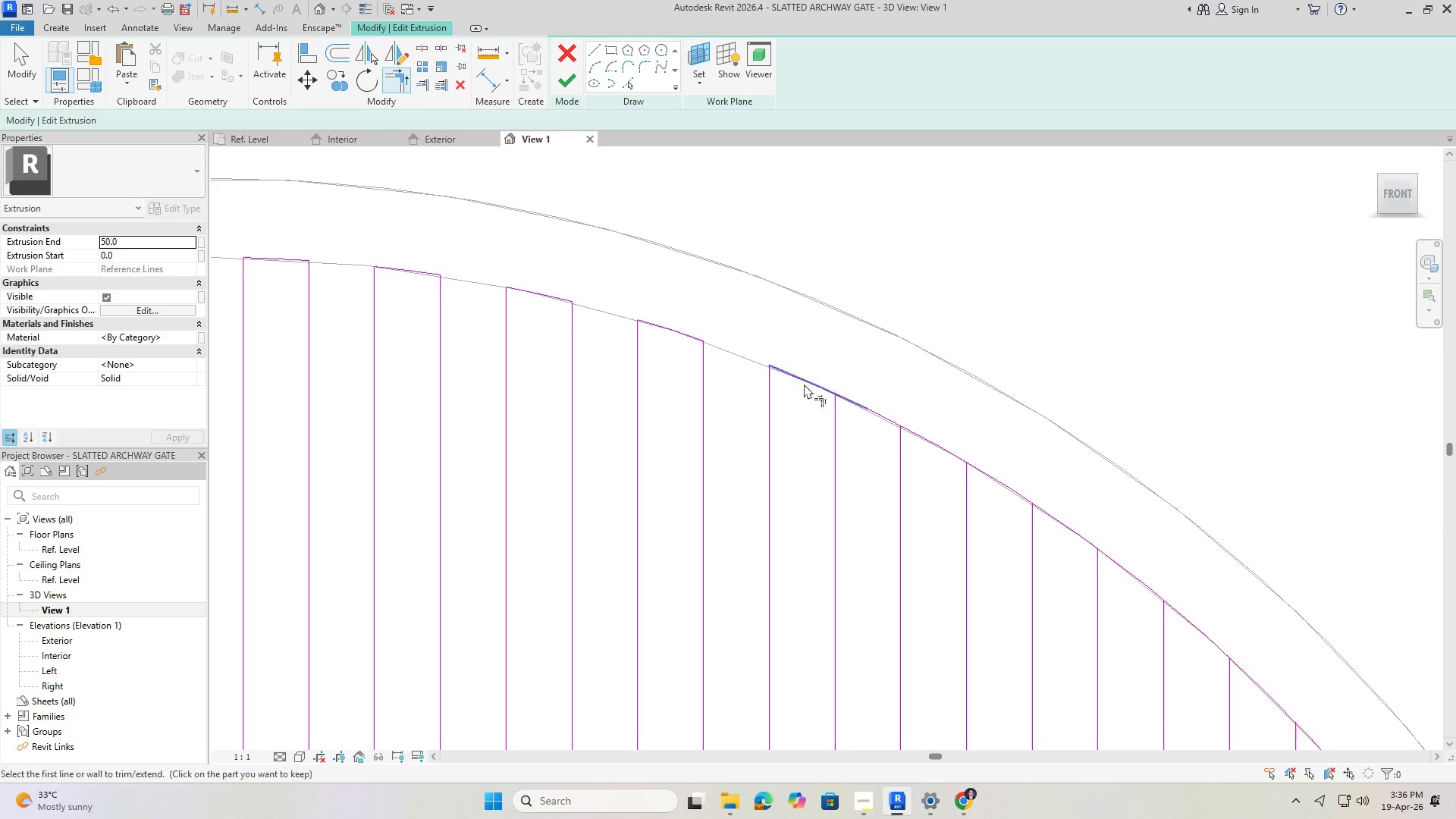 
left_click([814, 381])
 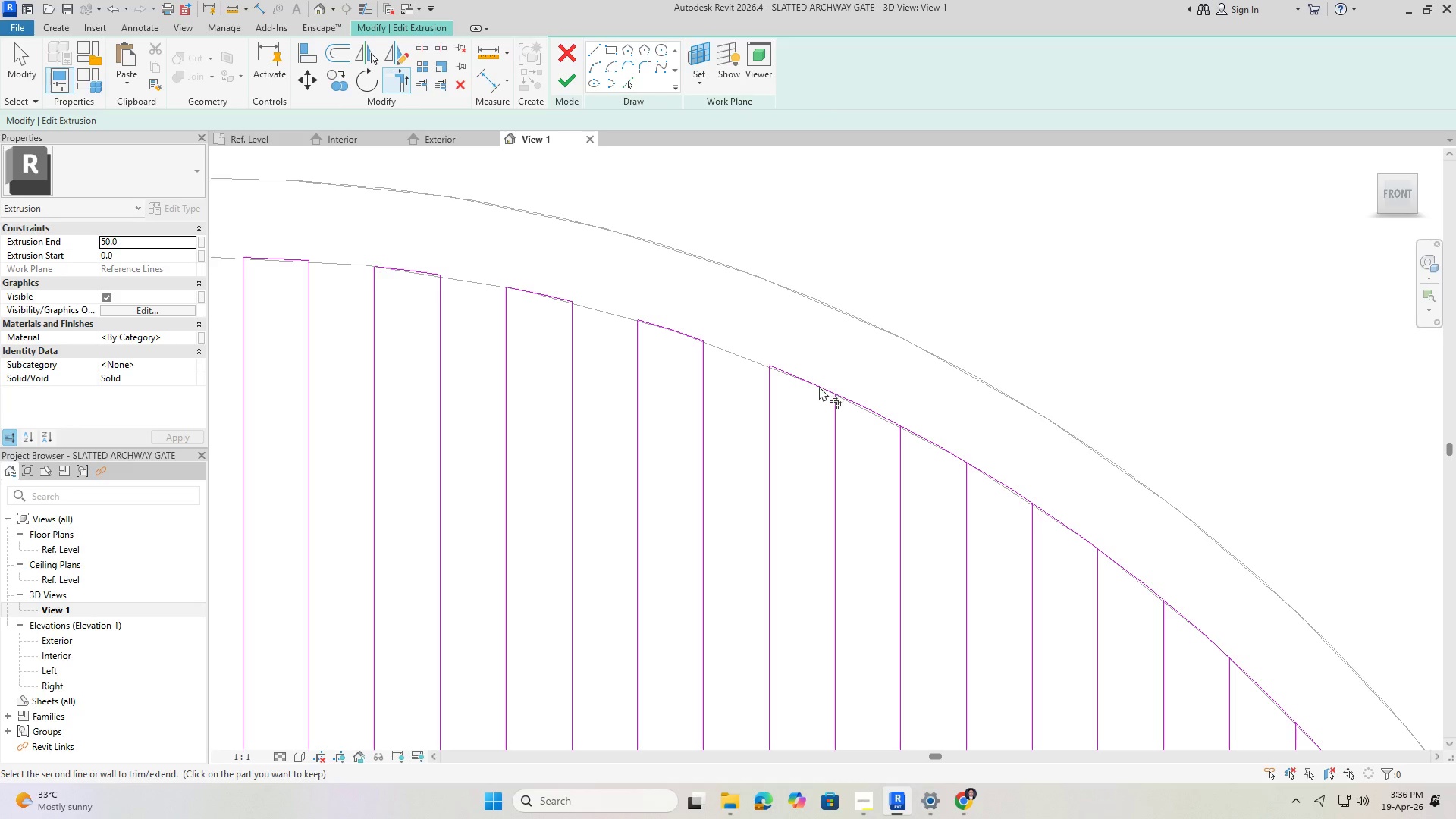 
left_click([818, 384])
 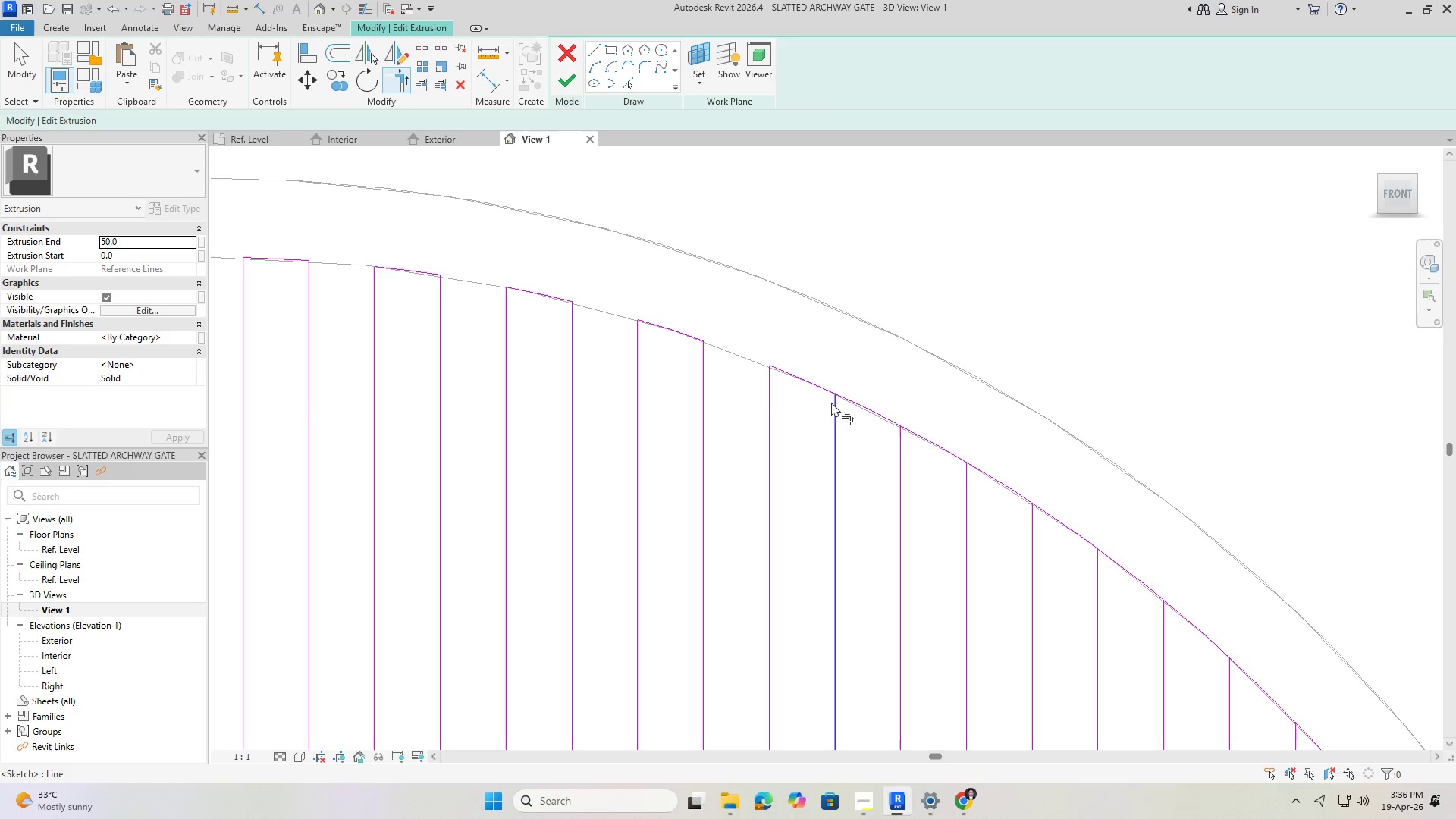 
left_click([836, 407])
 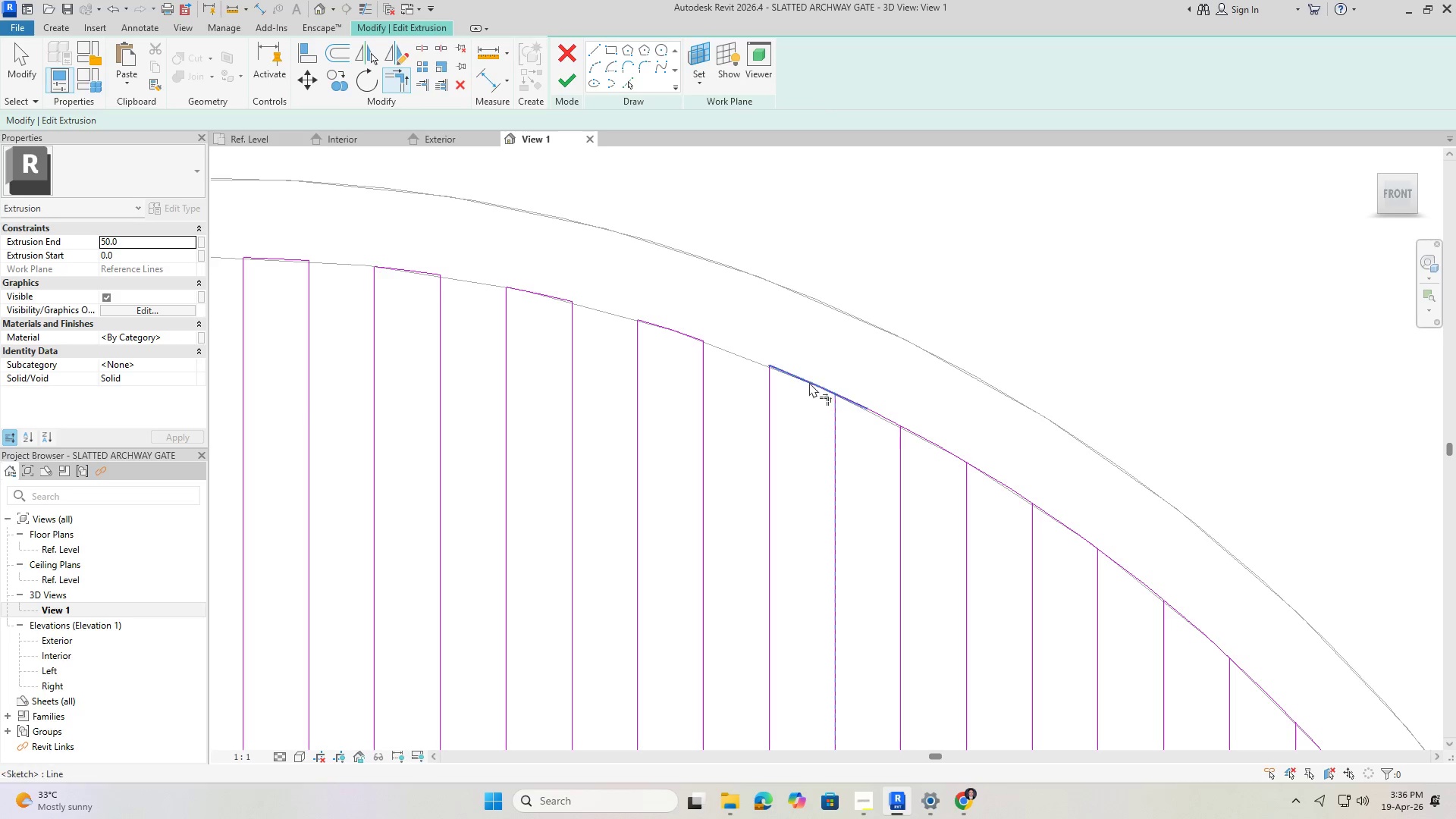 
scroll: coordinate [812, 388], scroll_direction: up, amount: 3.0
 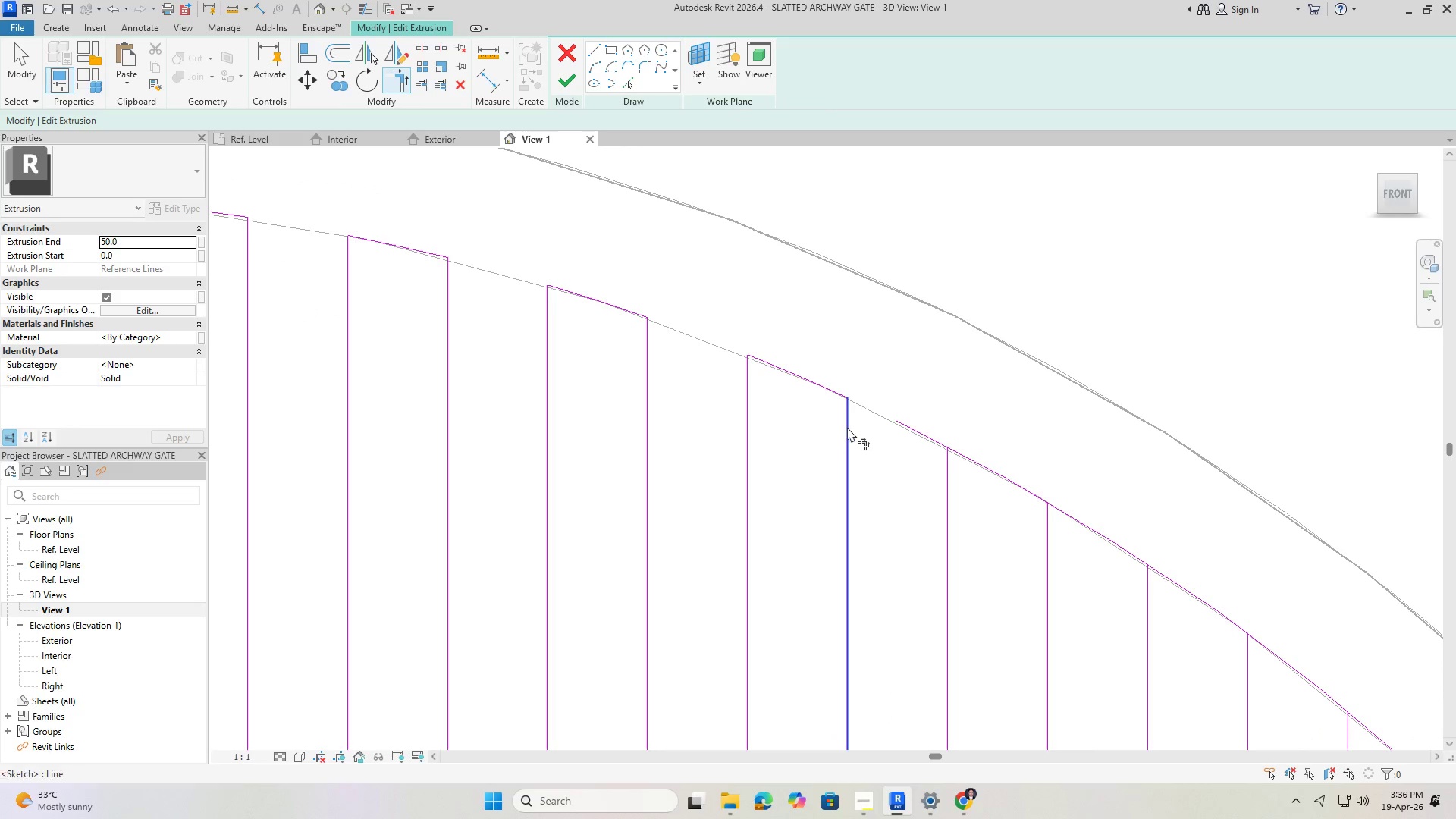 
scroll: coordinate [677, 284], scroll_direction: down, amount: 2.0
 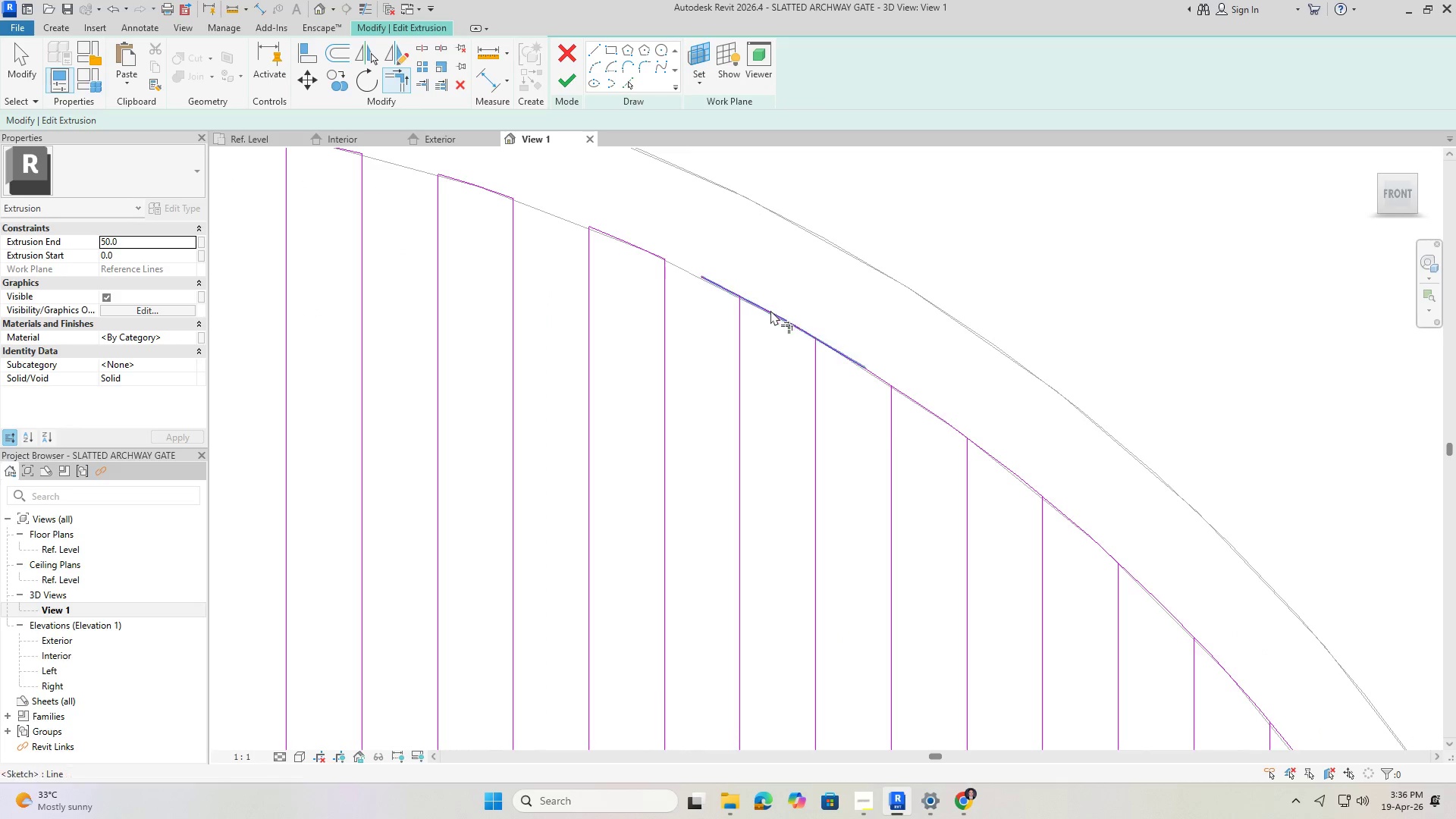 
left_click([770, 309])
 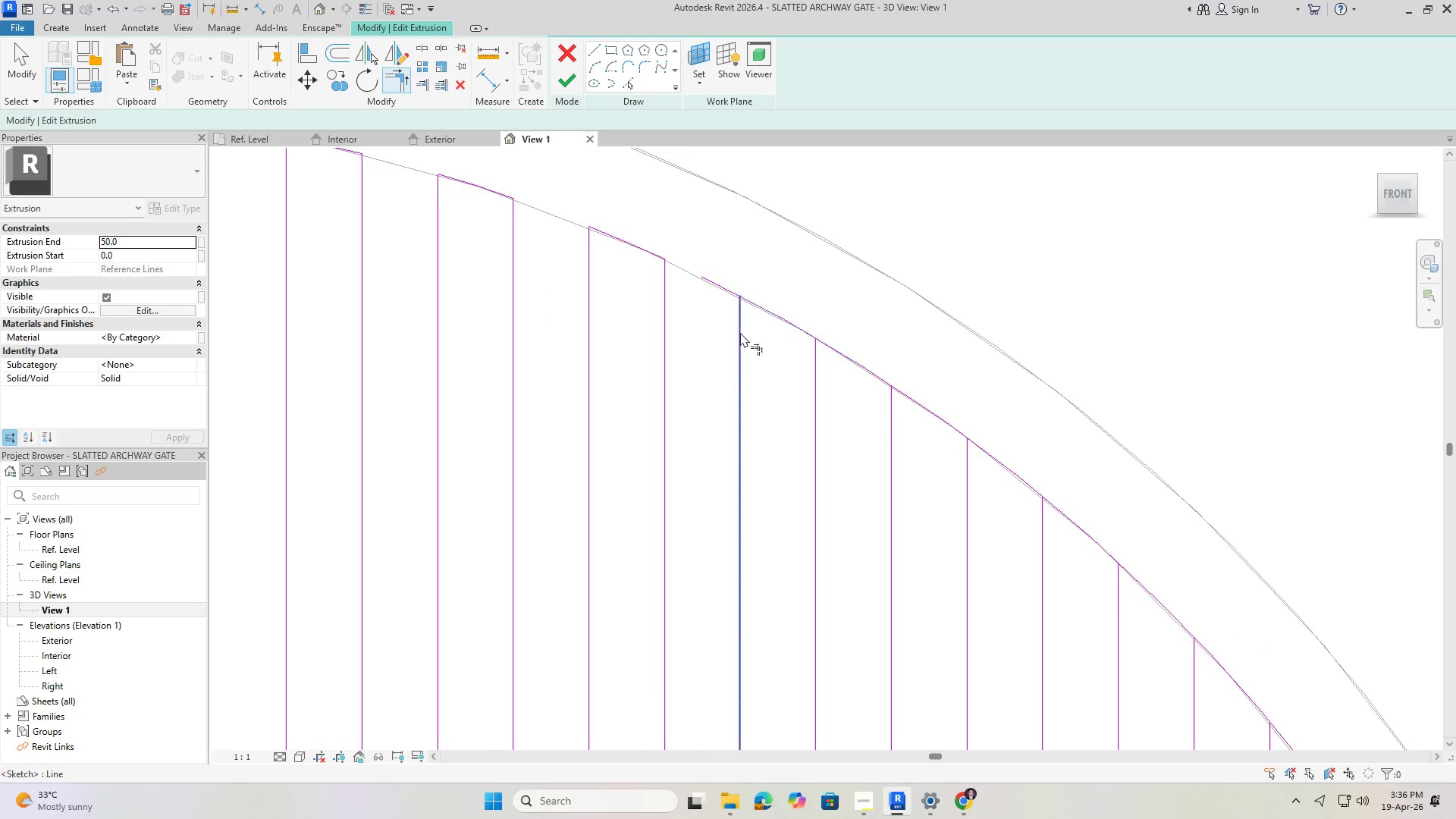 
left_click([737, 334])
 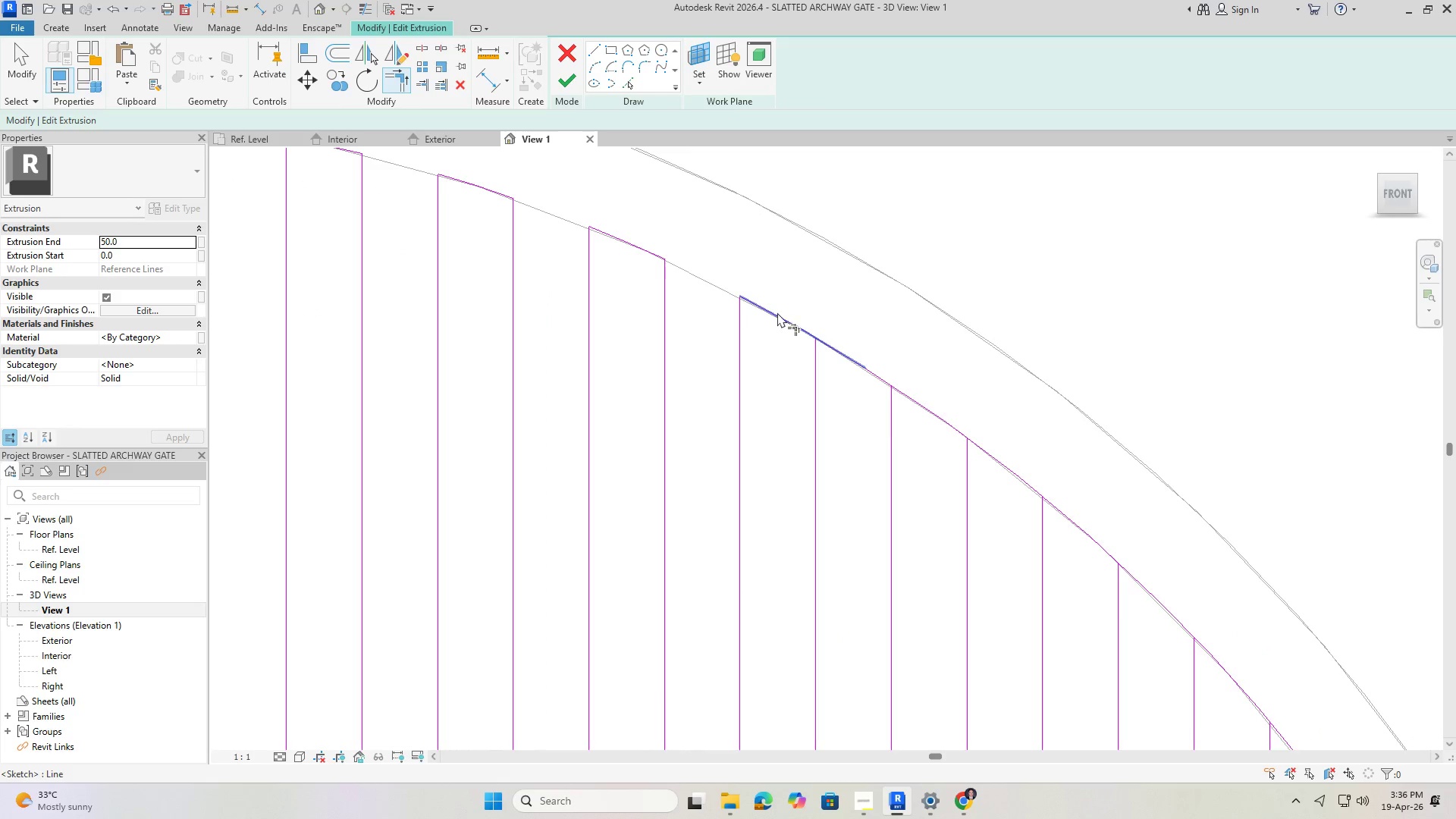 
left_click([777, 315])
 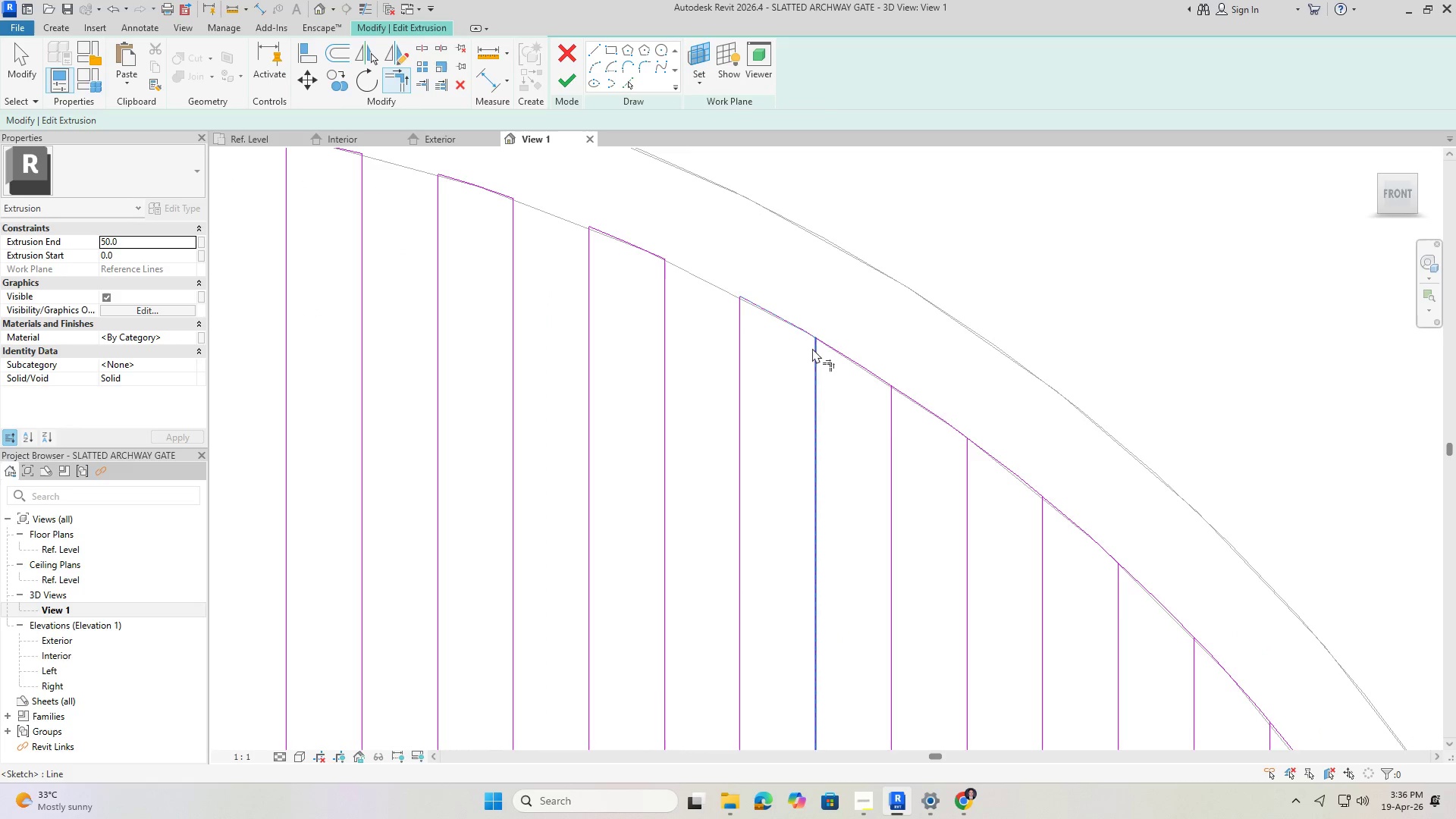 
left_click([813, 349])
 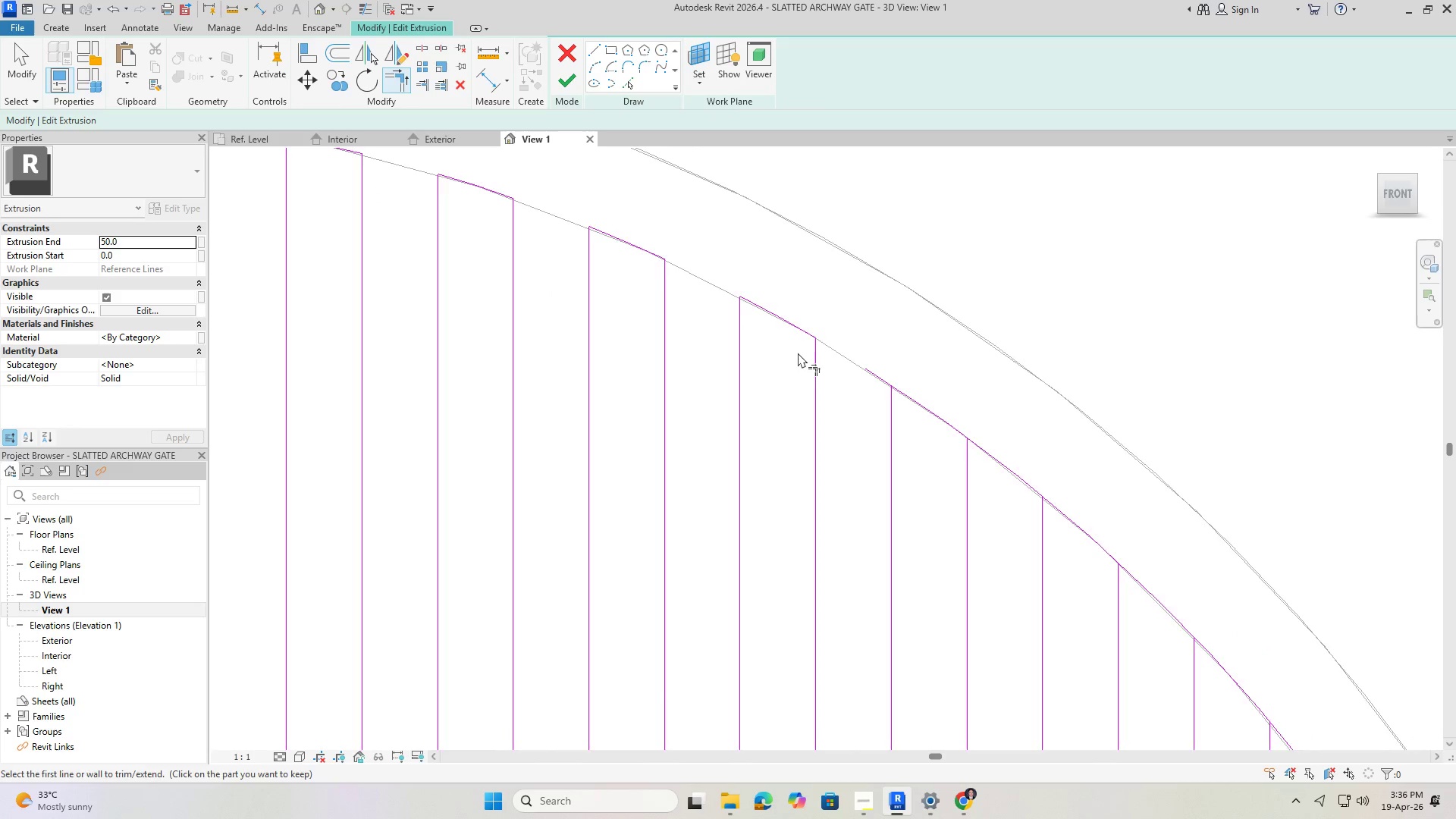 
scroll: coordinate [729, 303], scroll_direction: down, amount: 2.0
 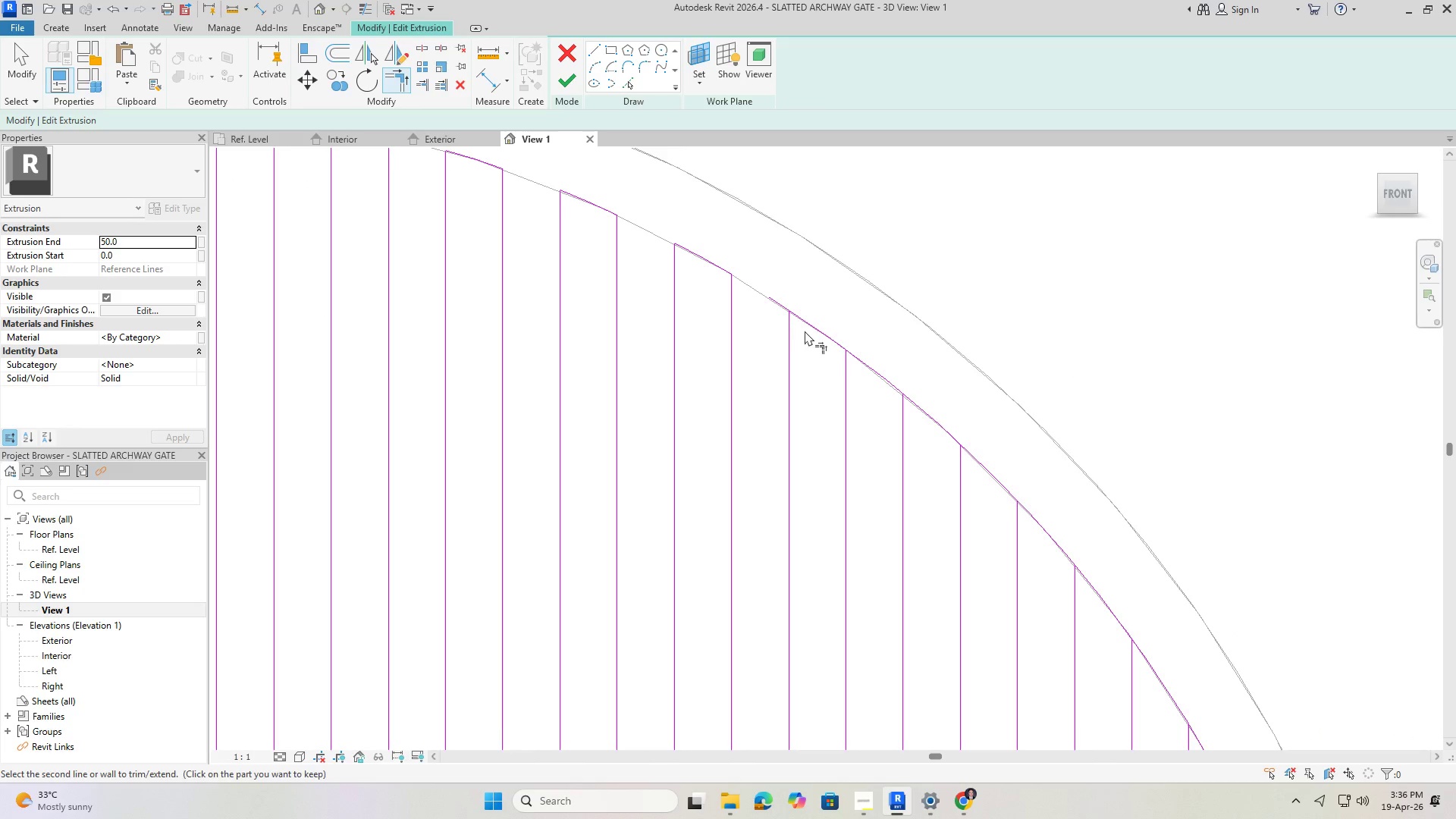 
left_click([789, 338])
 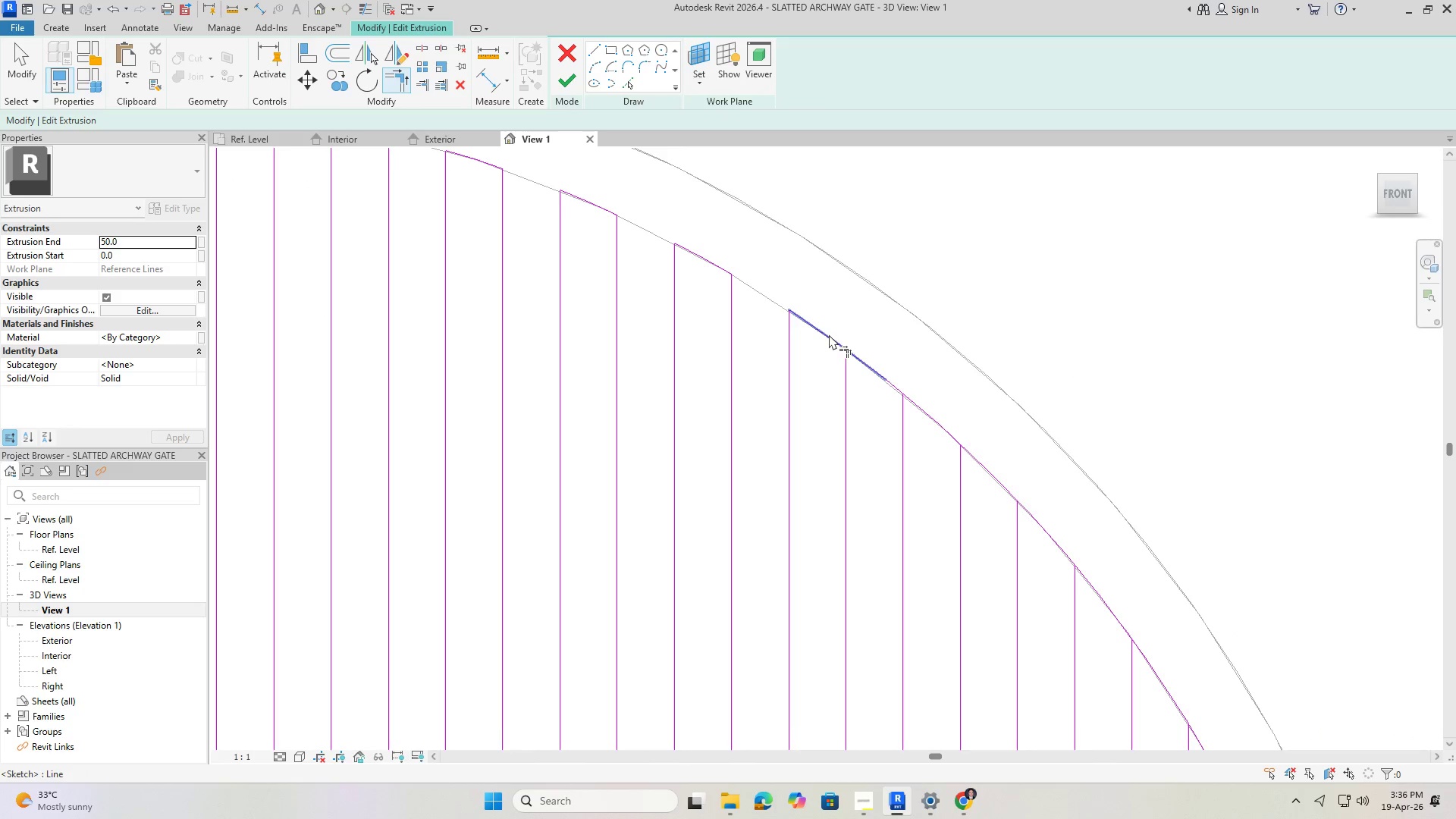 
left_click([829, 334])
 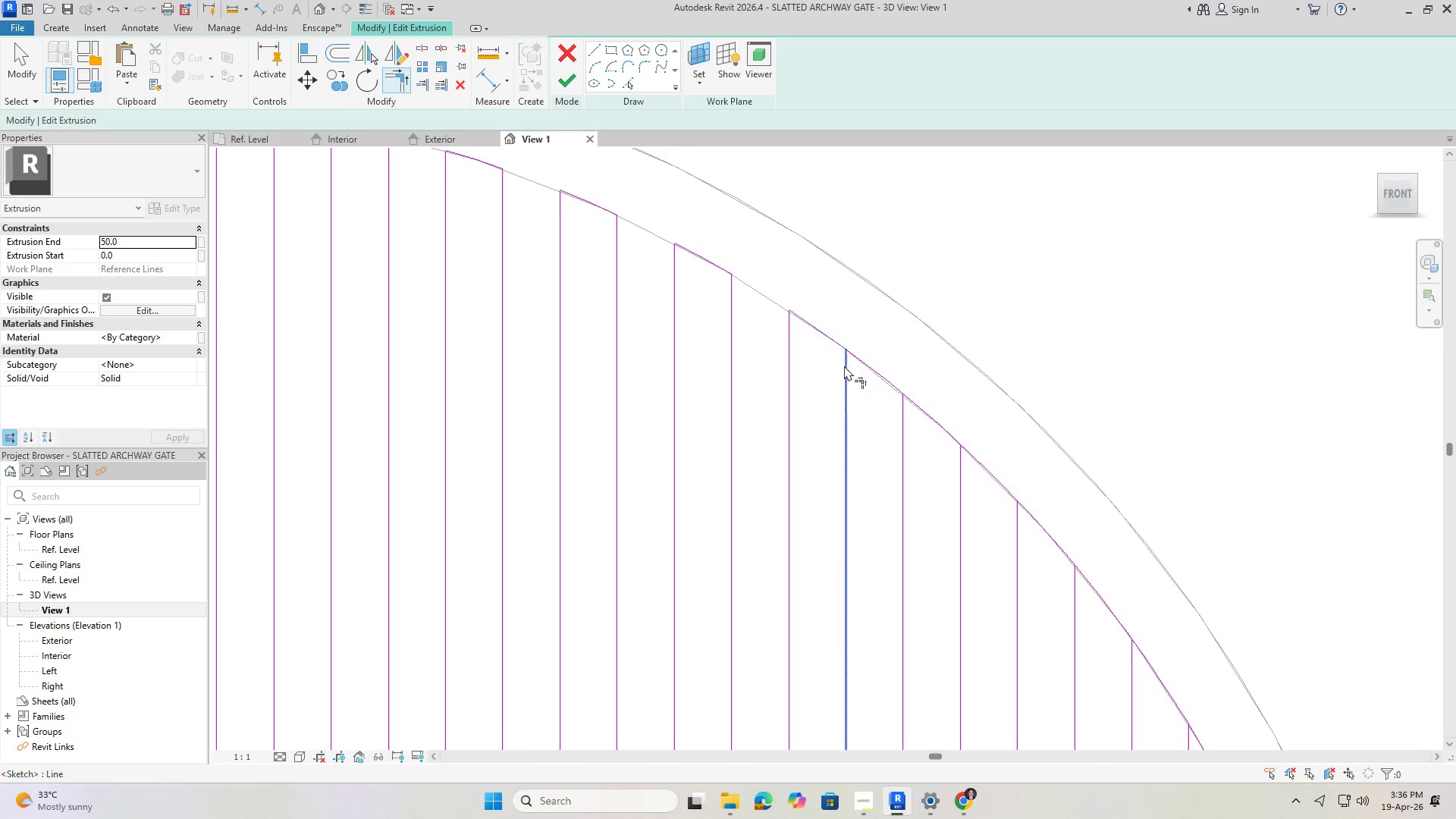 
left_click([845, 369])
 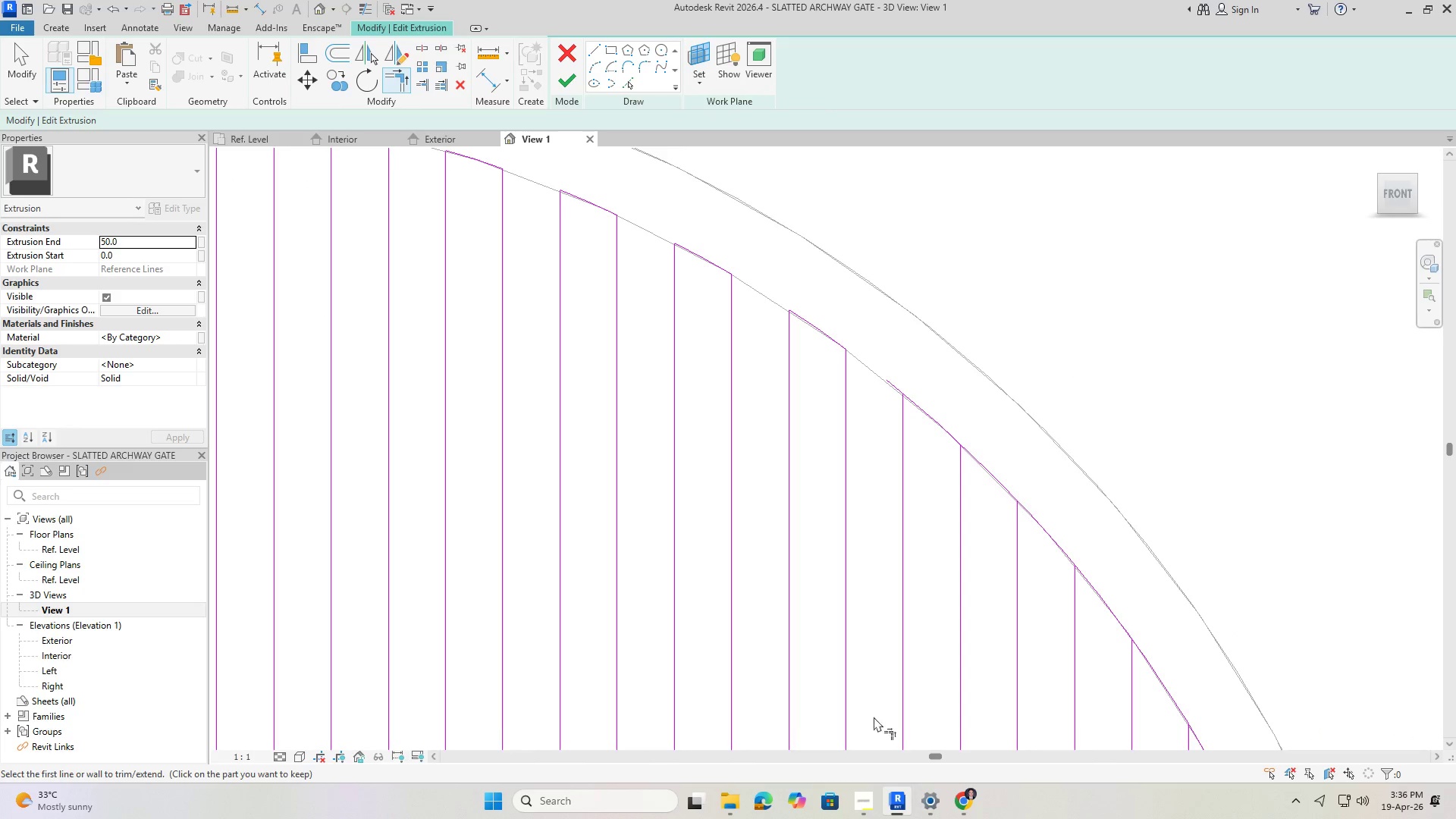 
left_click_drag(start_coordinate=[870, 812], to_coordinate=[870, 817])
 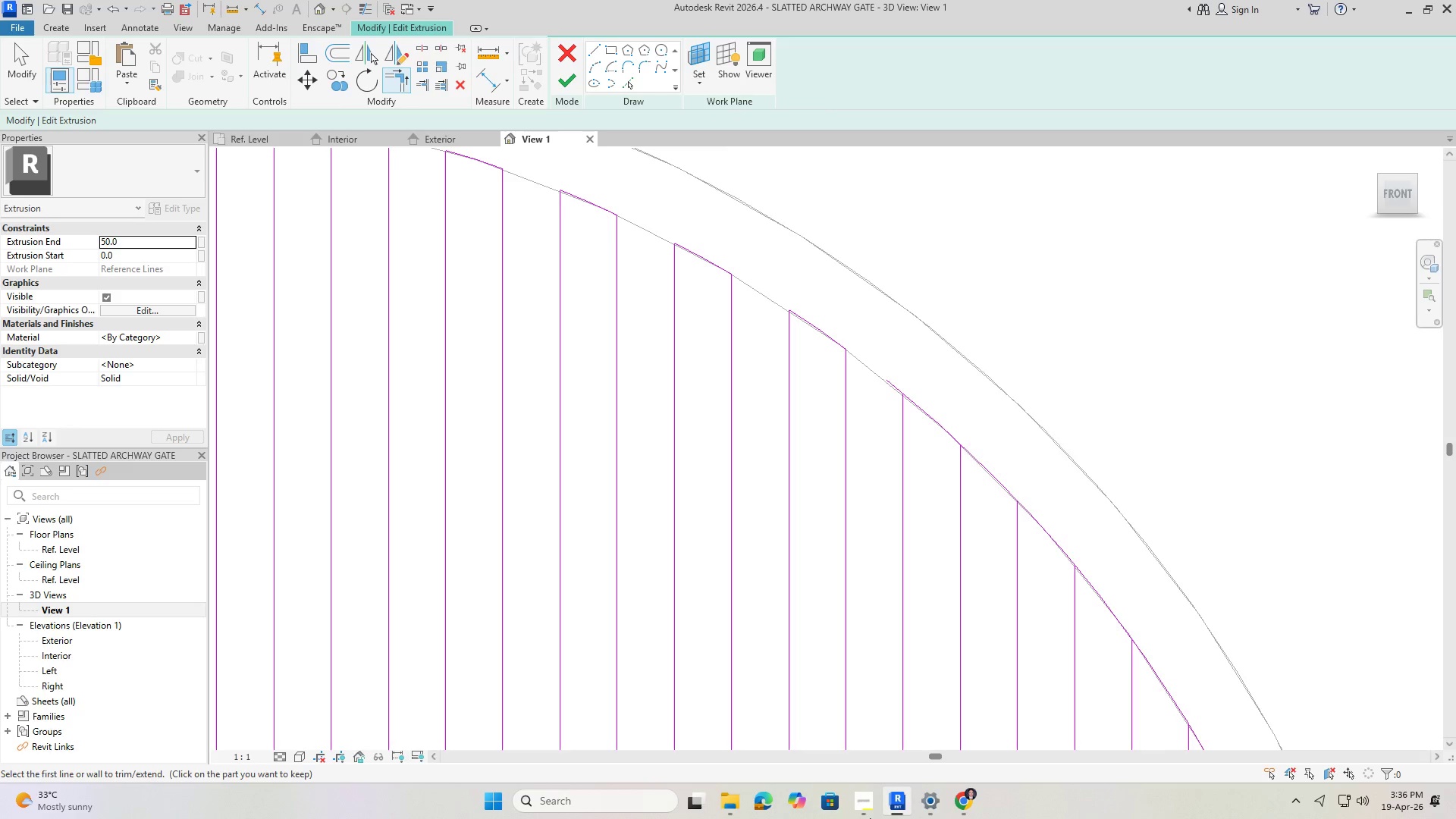 
left_click([864, 811])